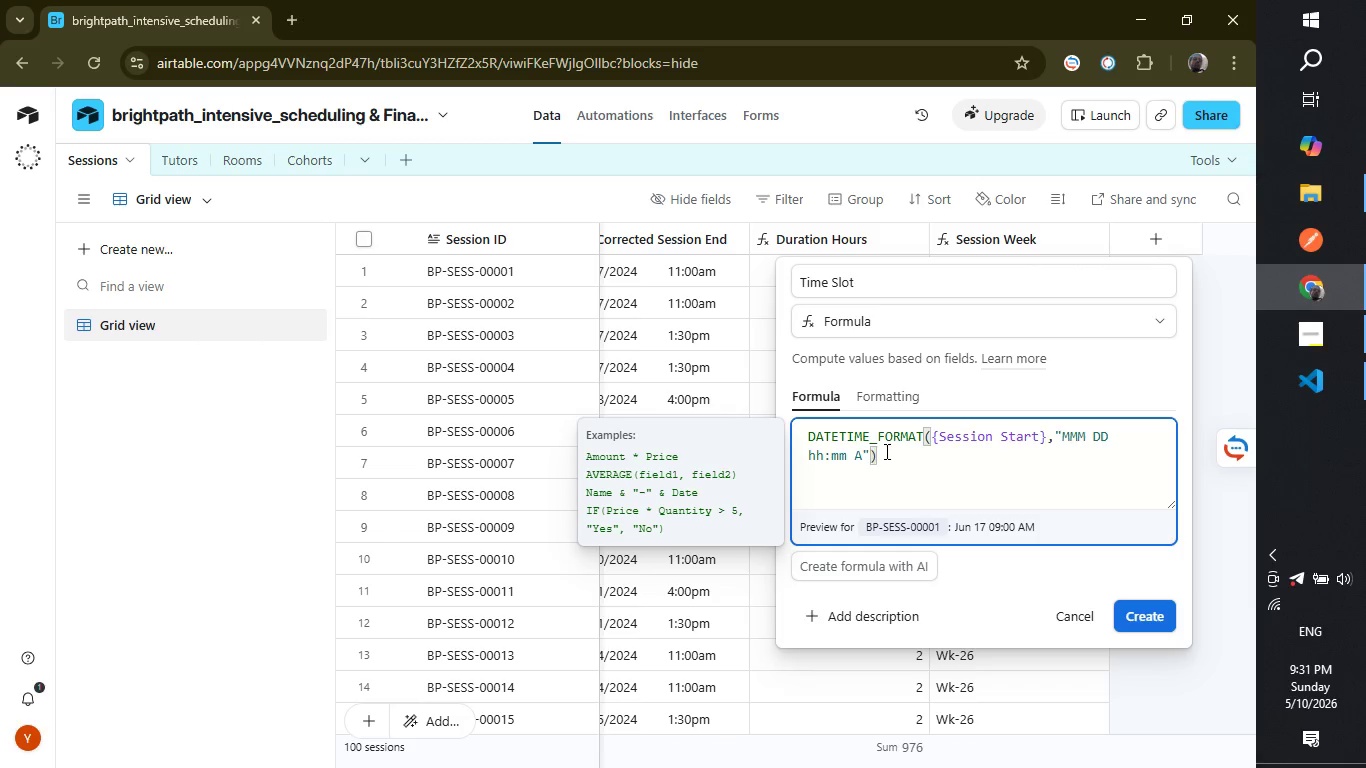 
wait(6.88)
 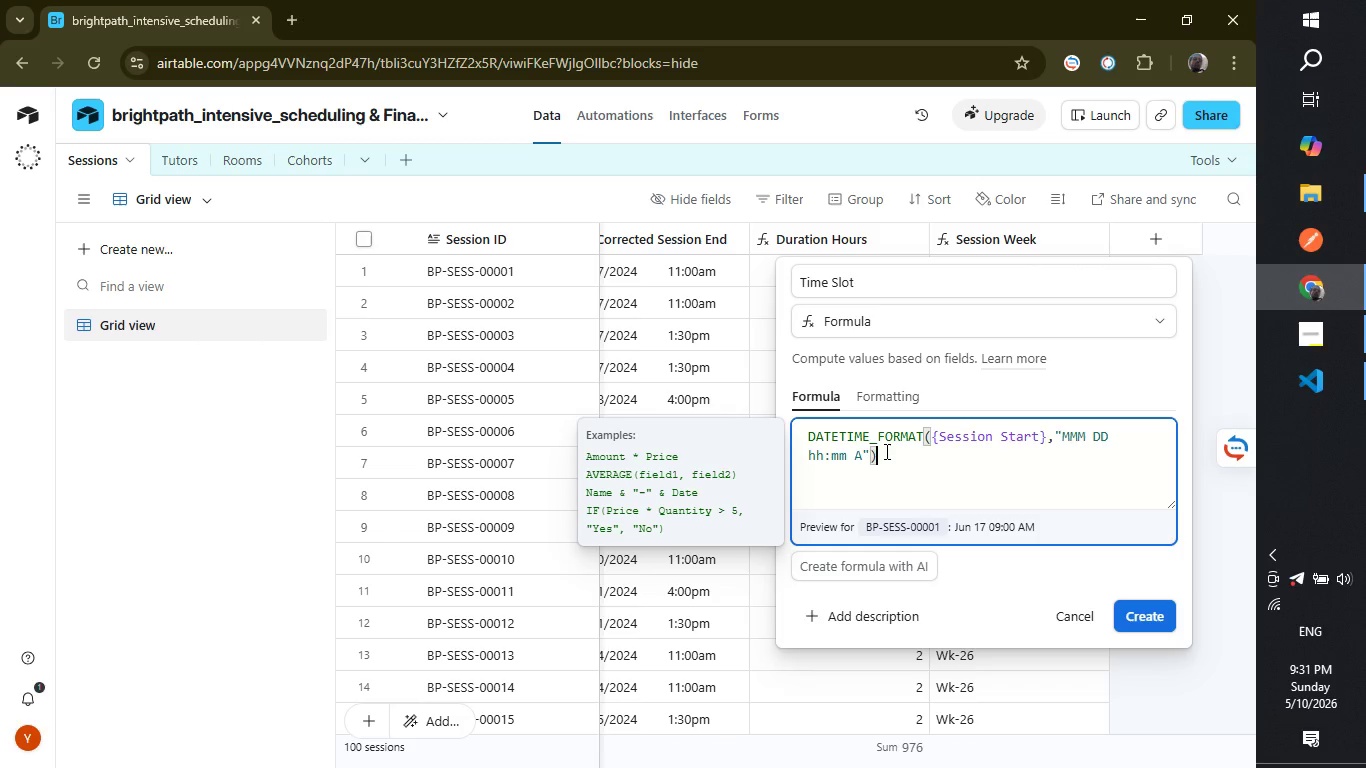 
key(Space)
 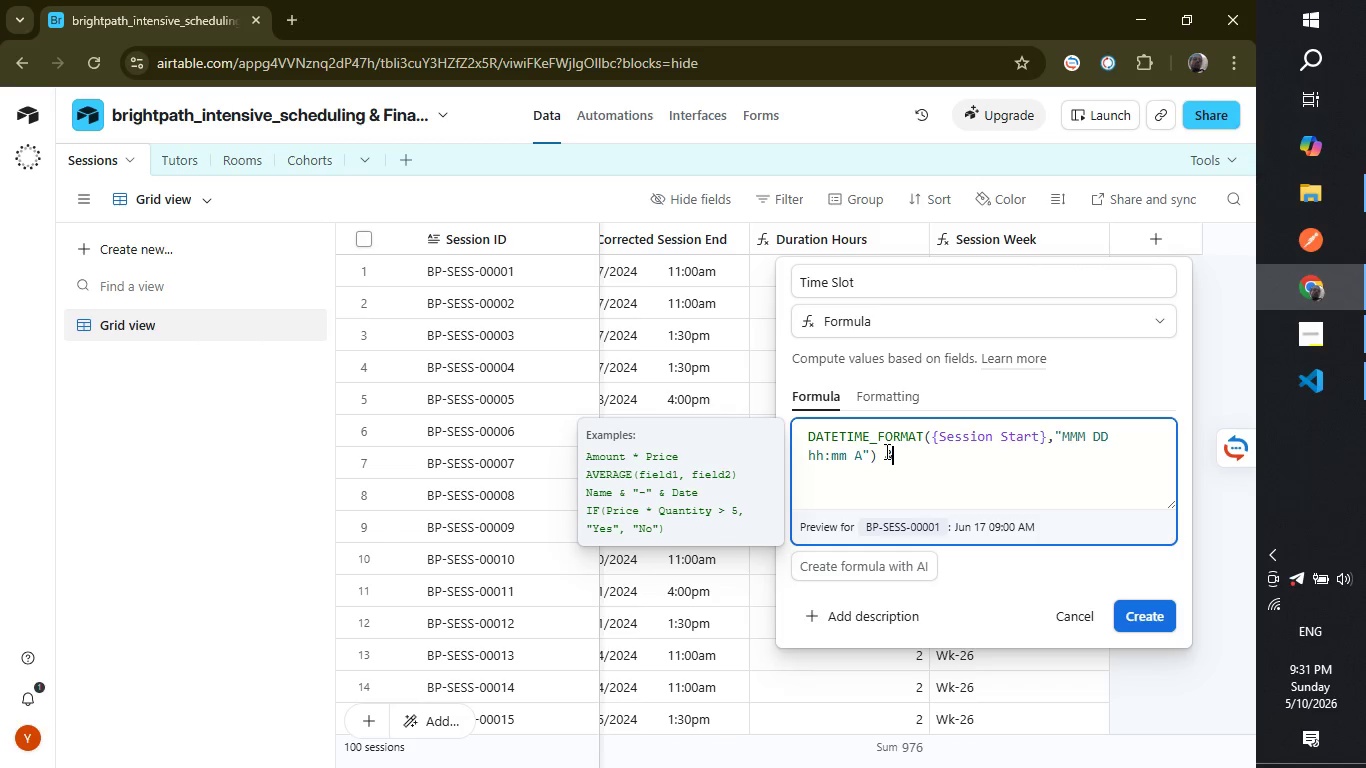 
key(Shift+ShiftLeft)
 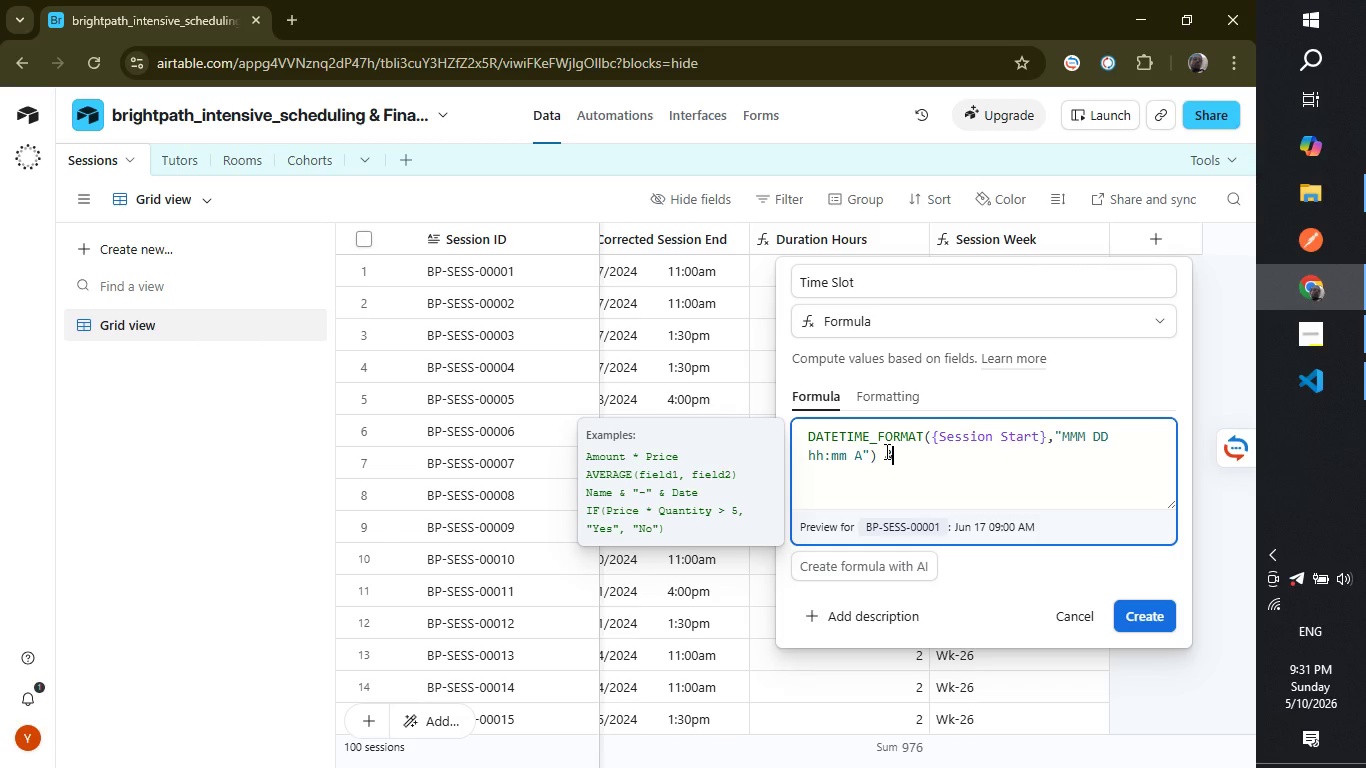 
key(Shift+7)
 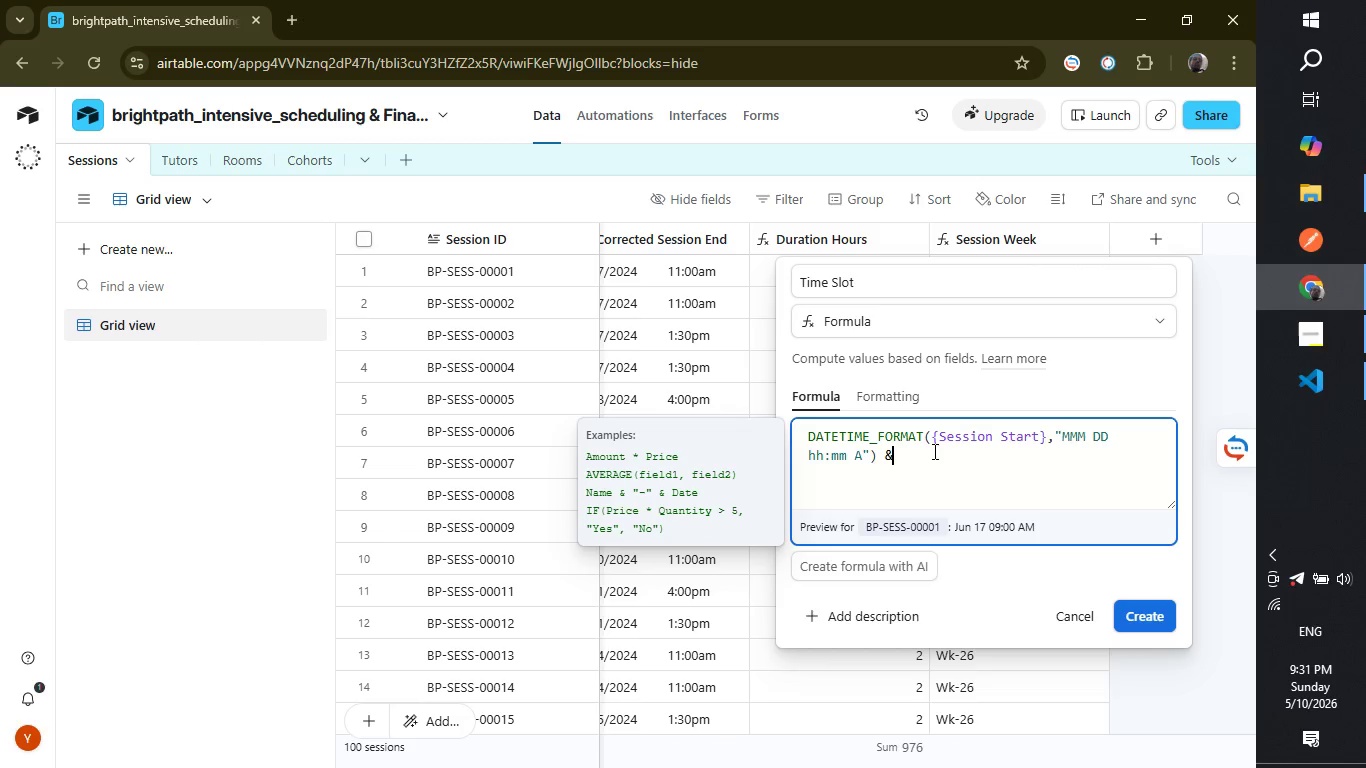 
key(Space)
 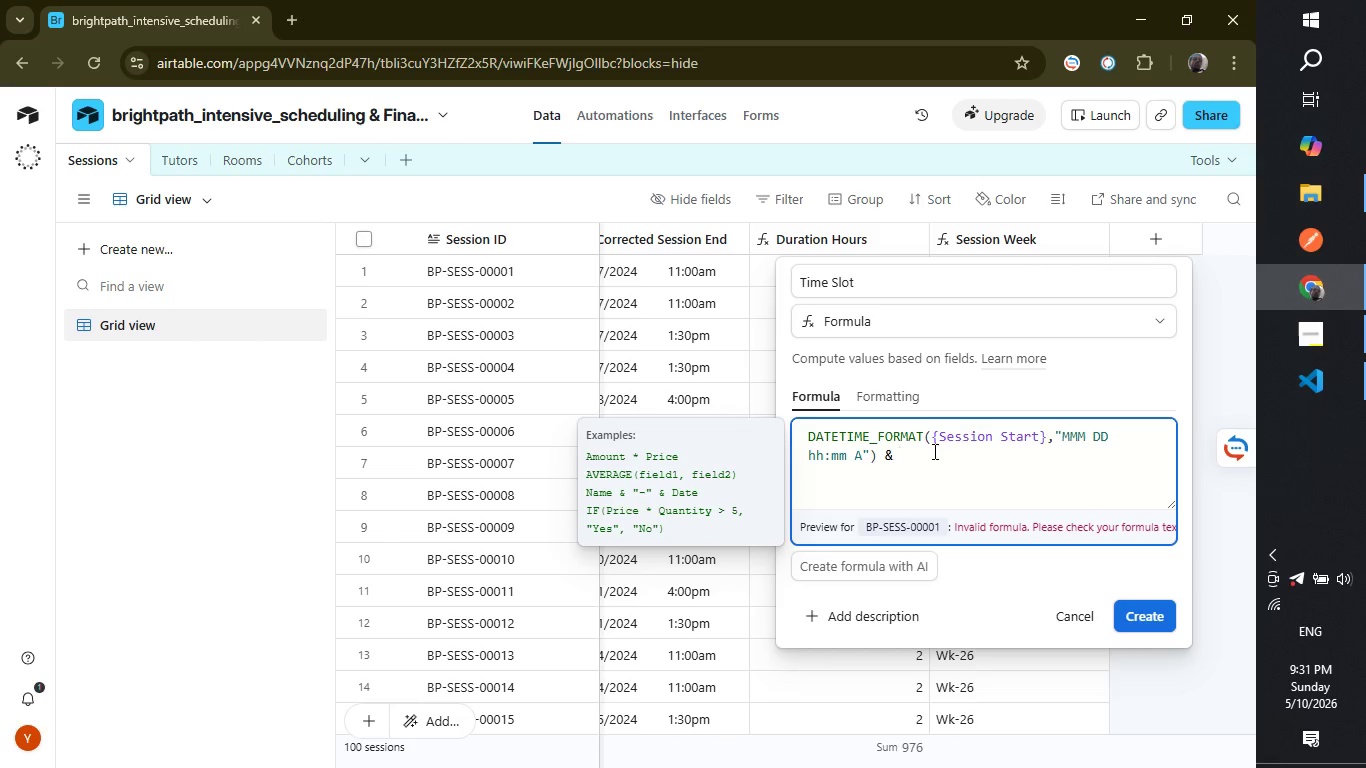 
key(Shift+ShiftLeft)
 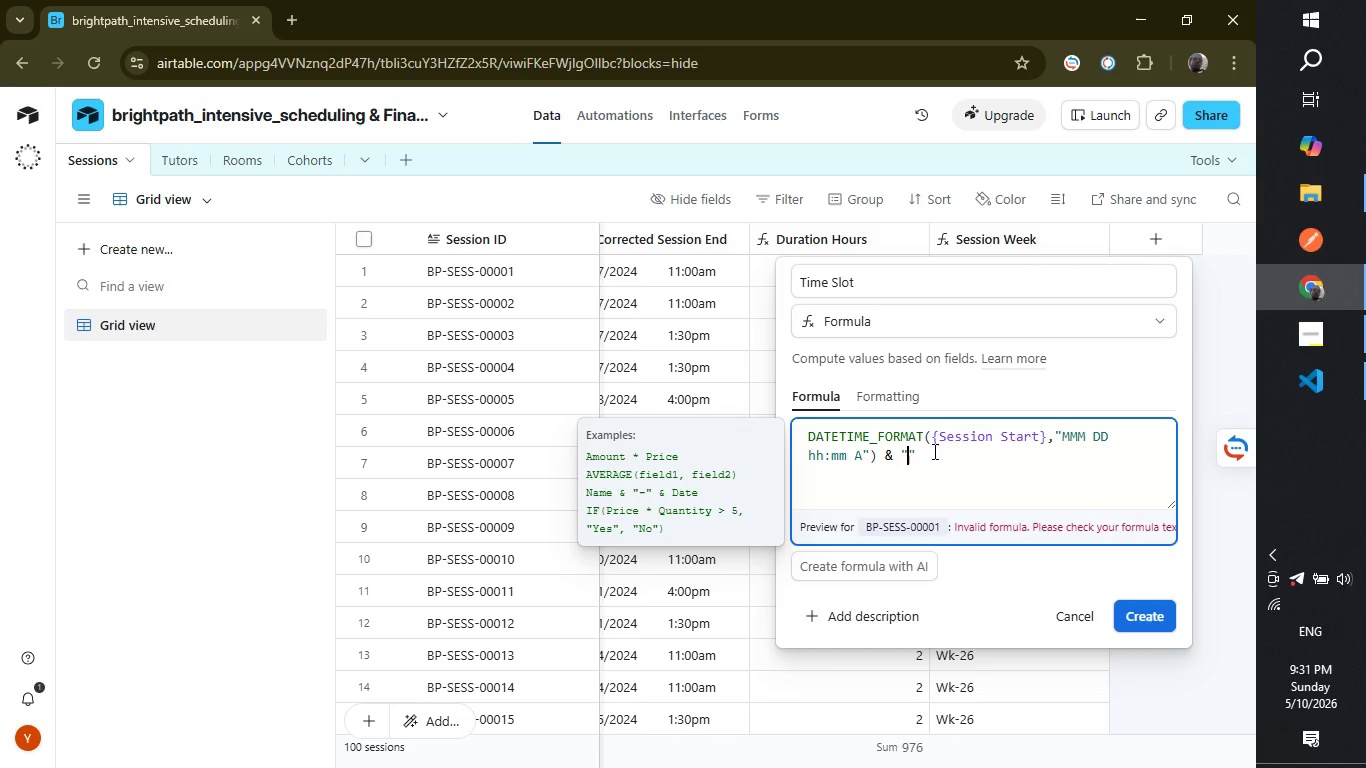 
key(Shift+Quote)
 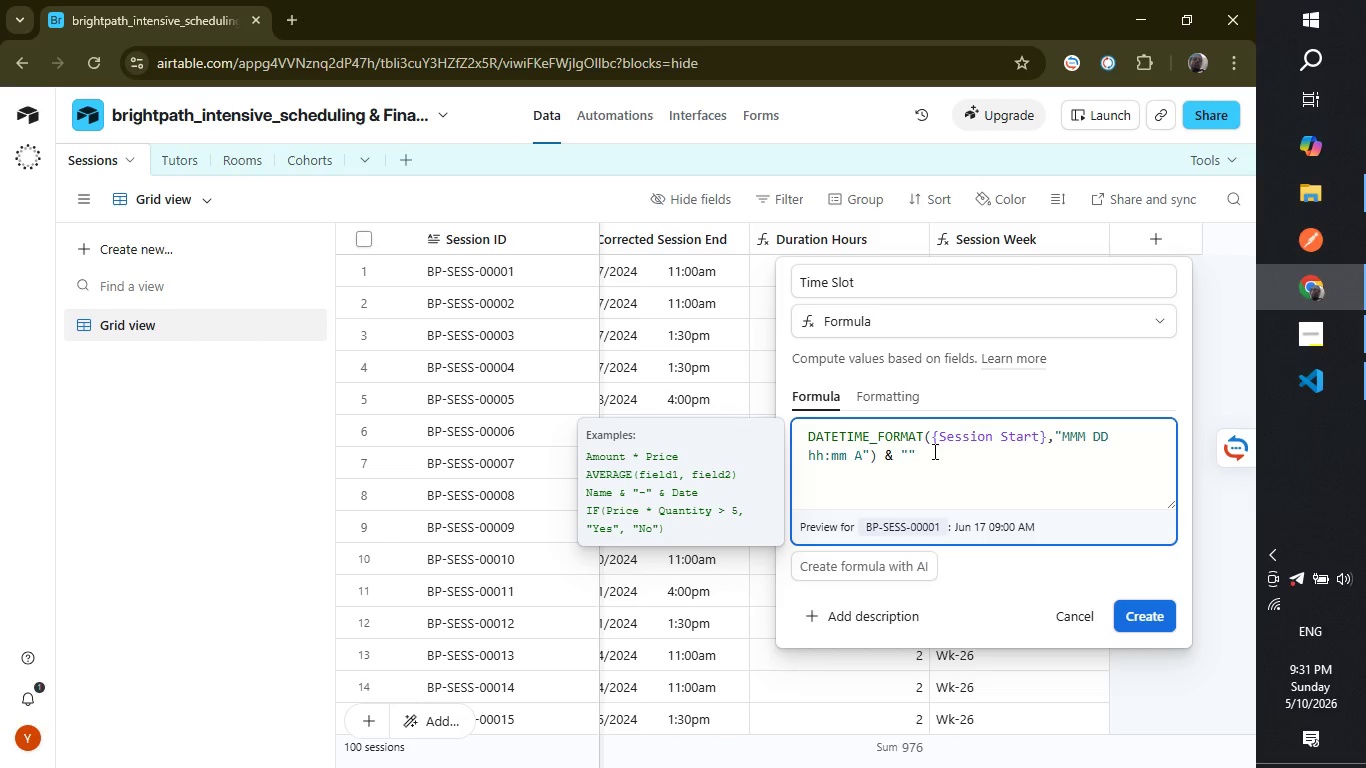 
wait(5.66)
 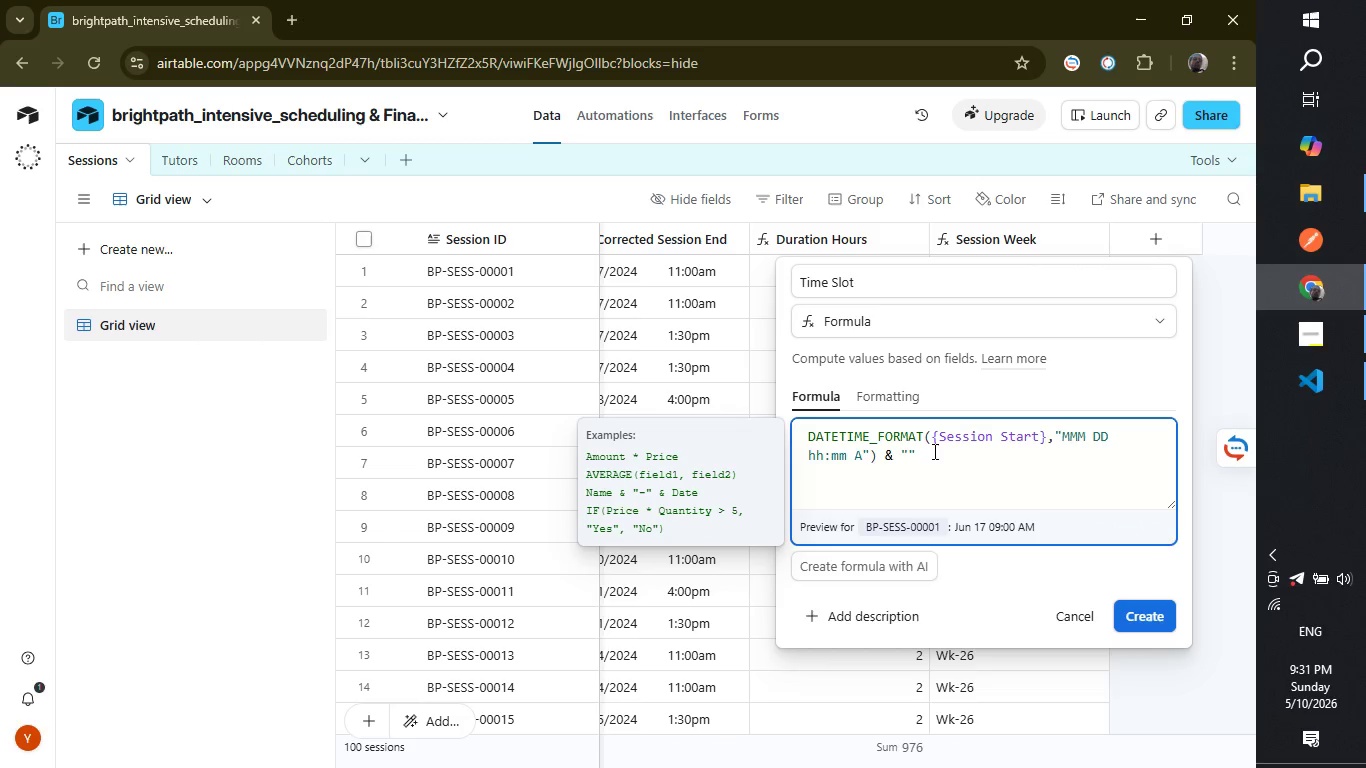 
key(Space)
 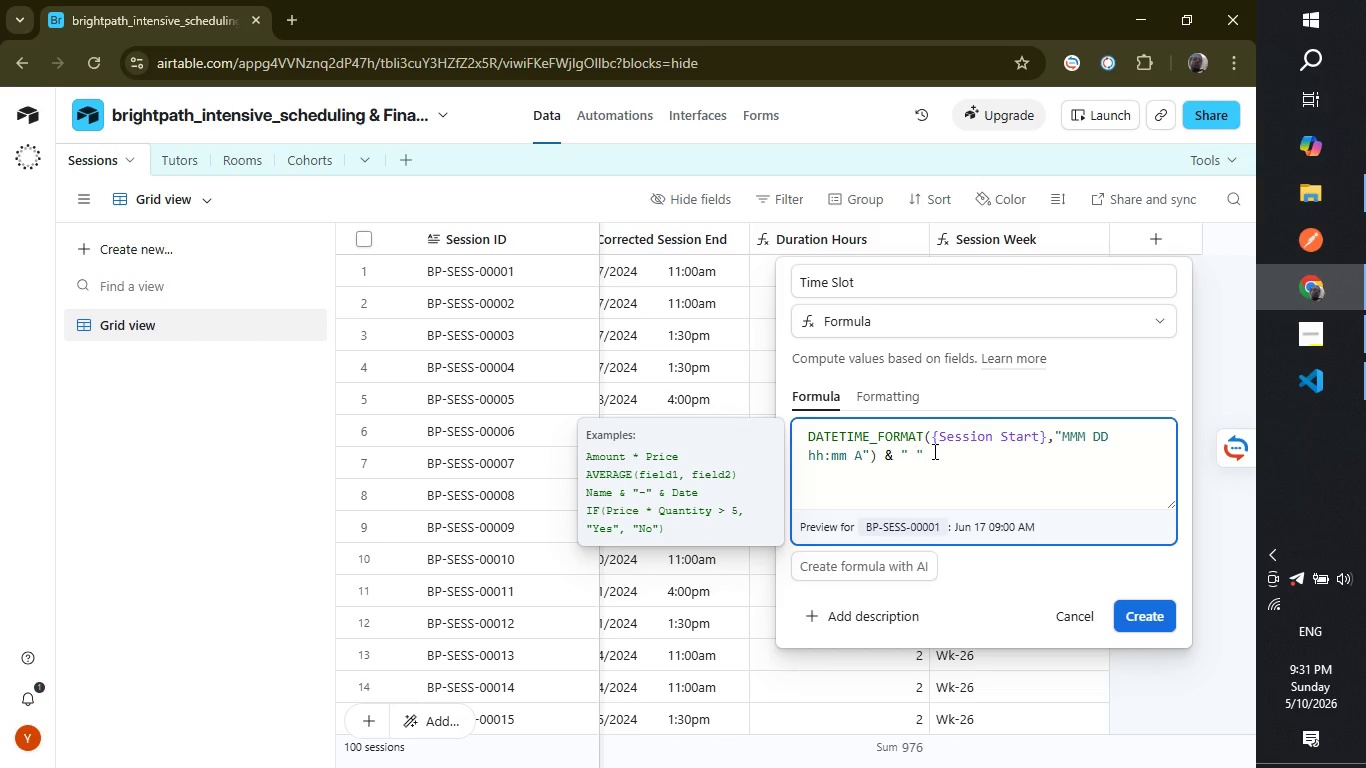 
key(Minus)
 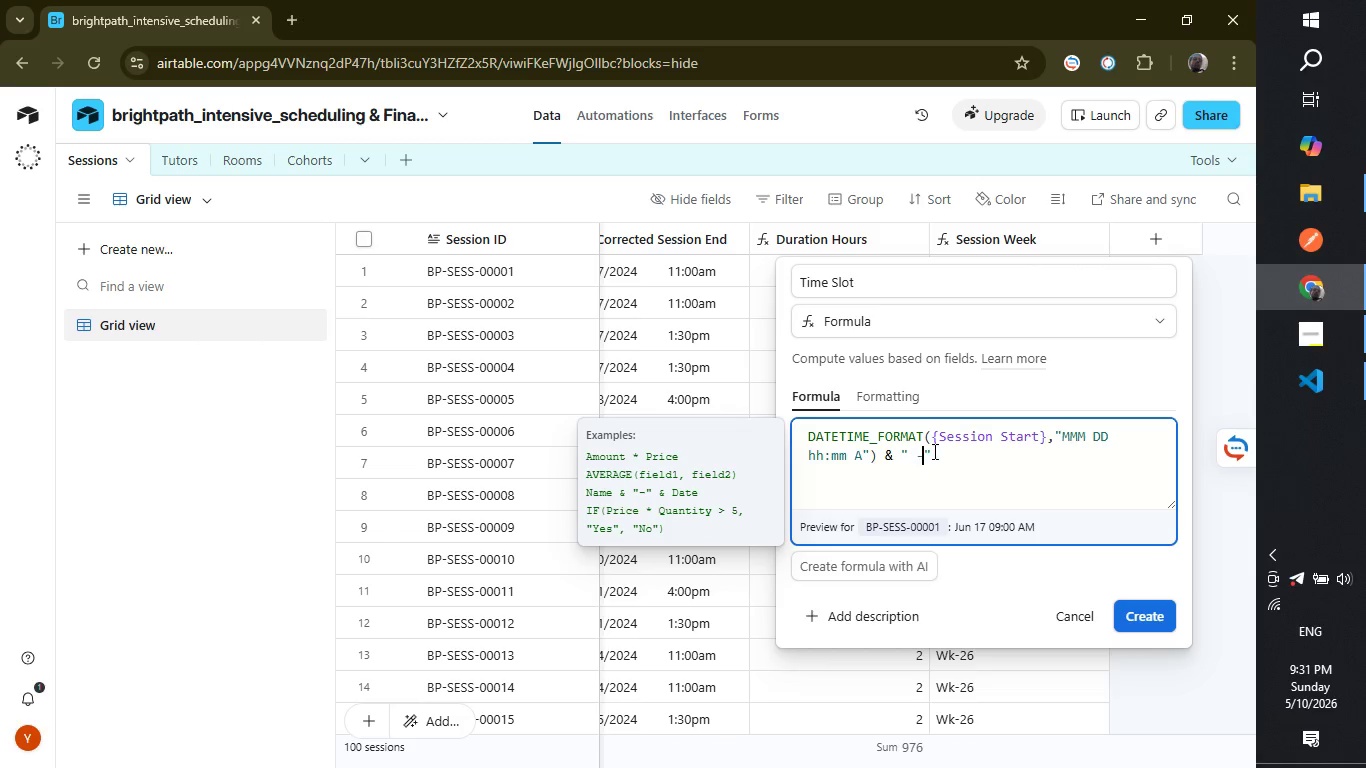 
key(Shift+ShiftLeft)
 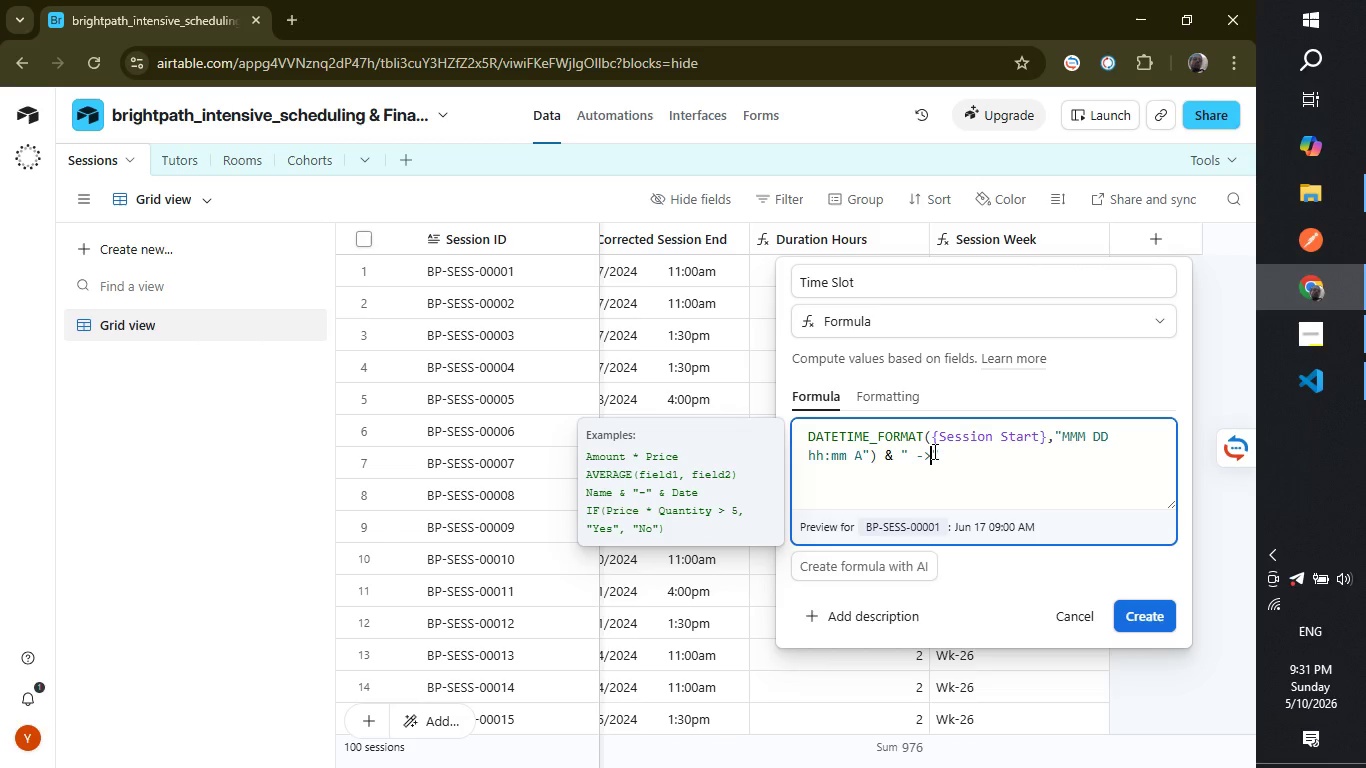 
key(Shift+Period)
 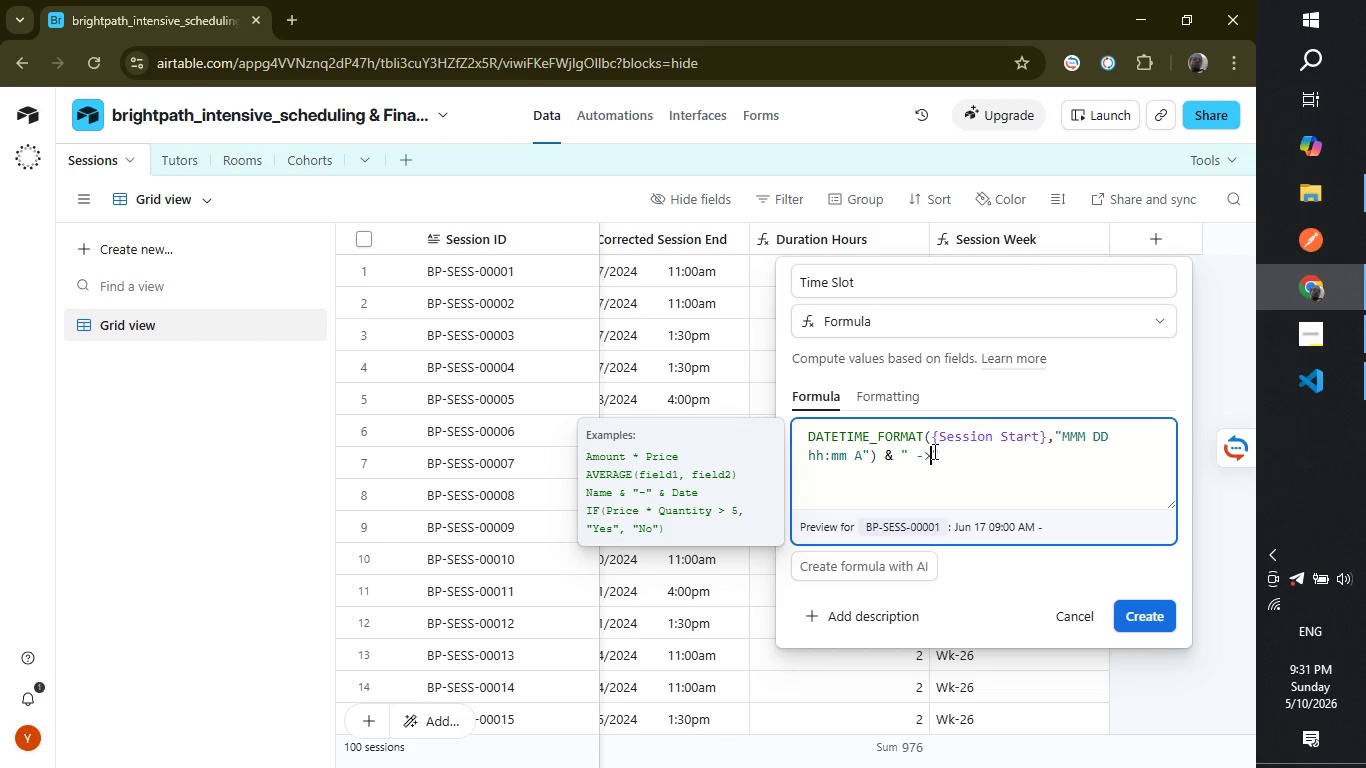 
key(Backspace)
 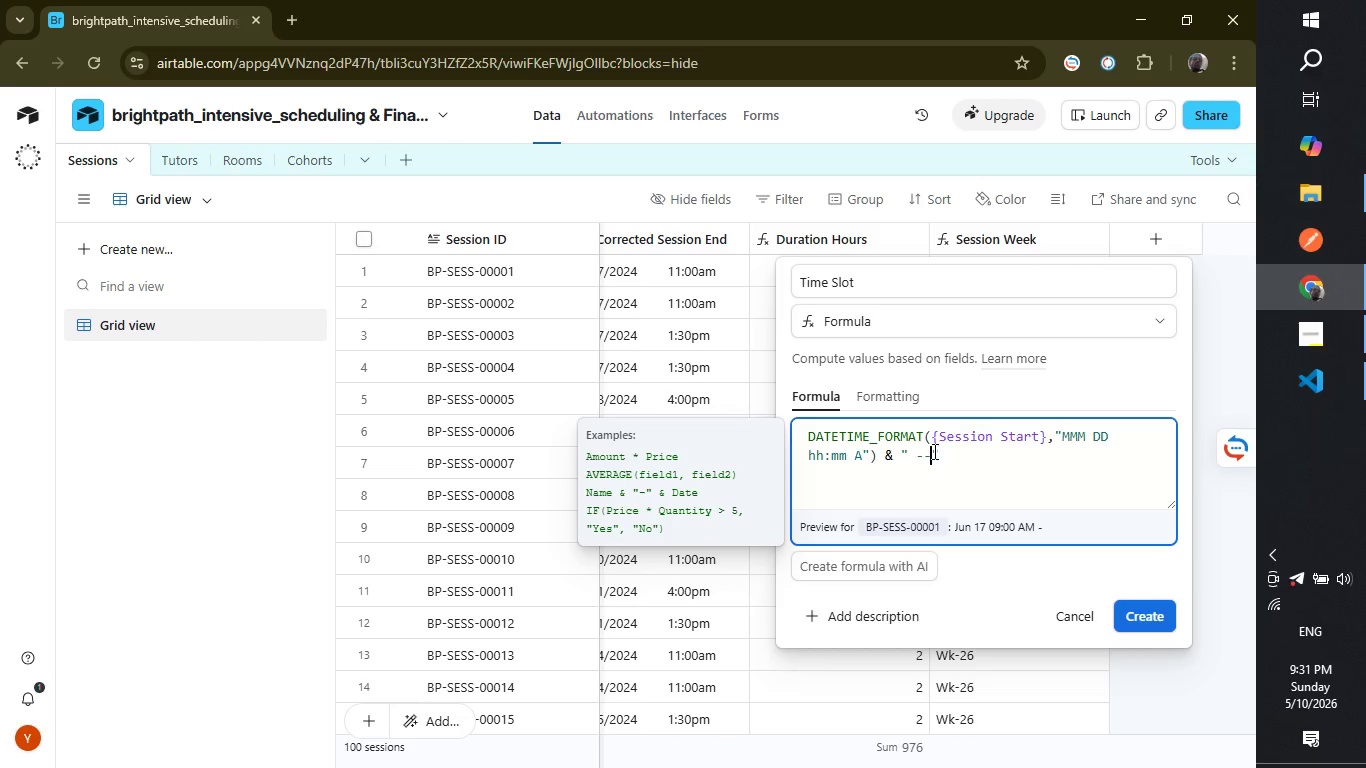 
key(Minus)
 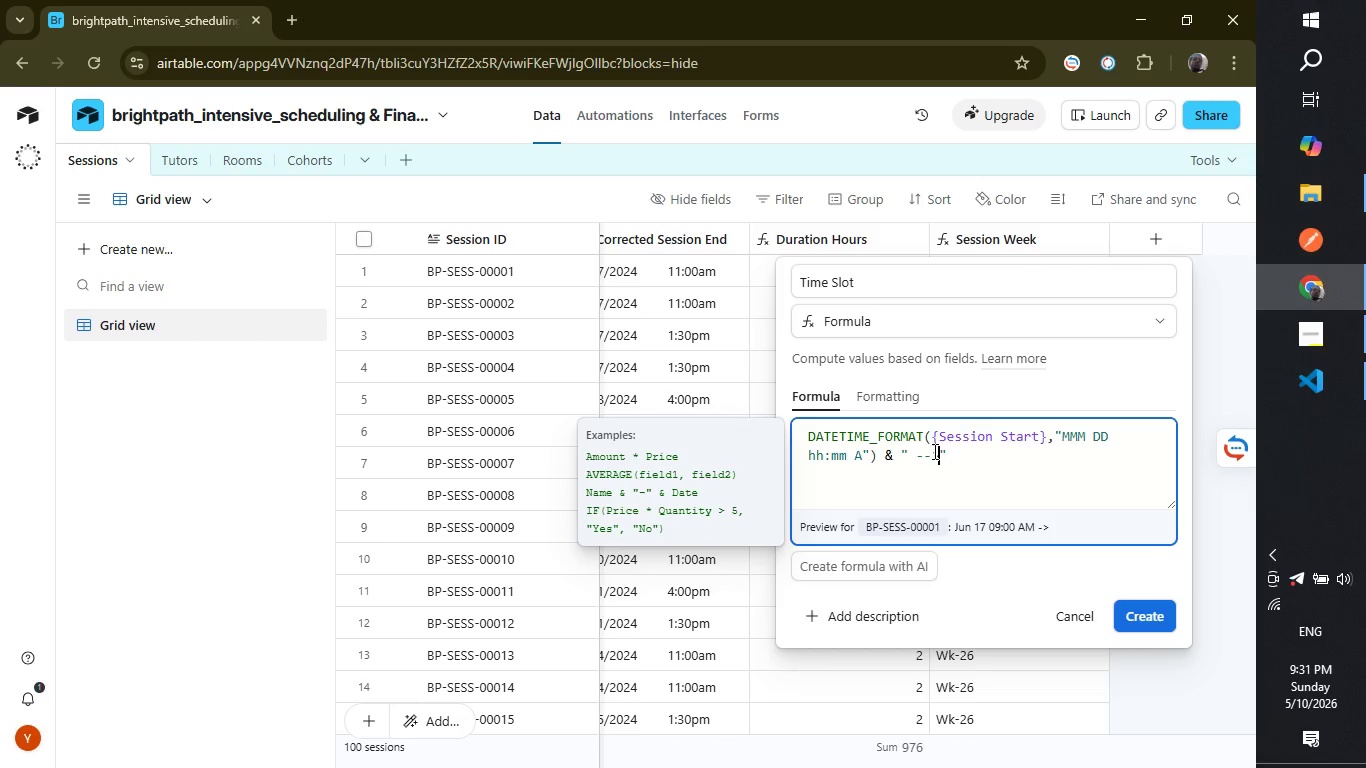 
key(Shift+ShiftLeft)
 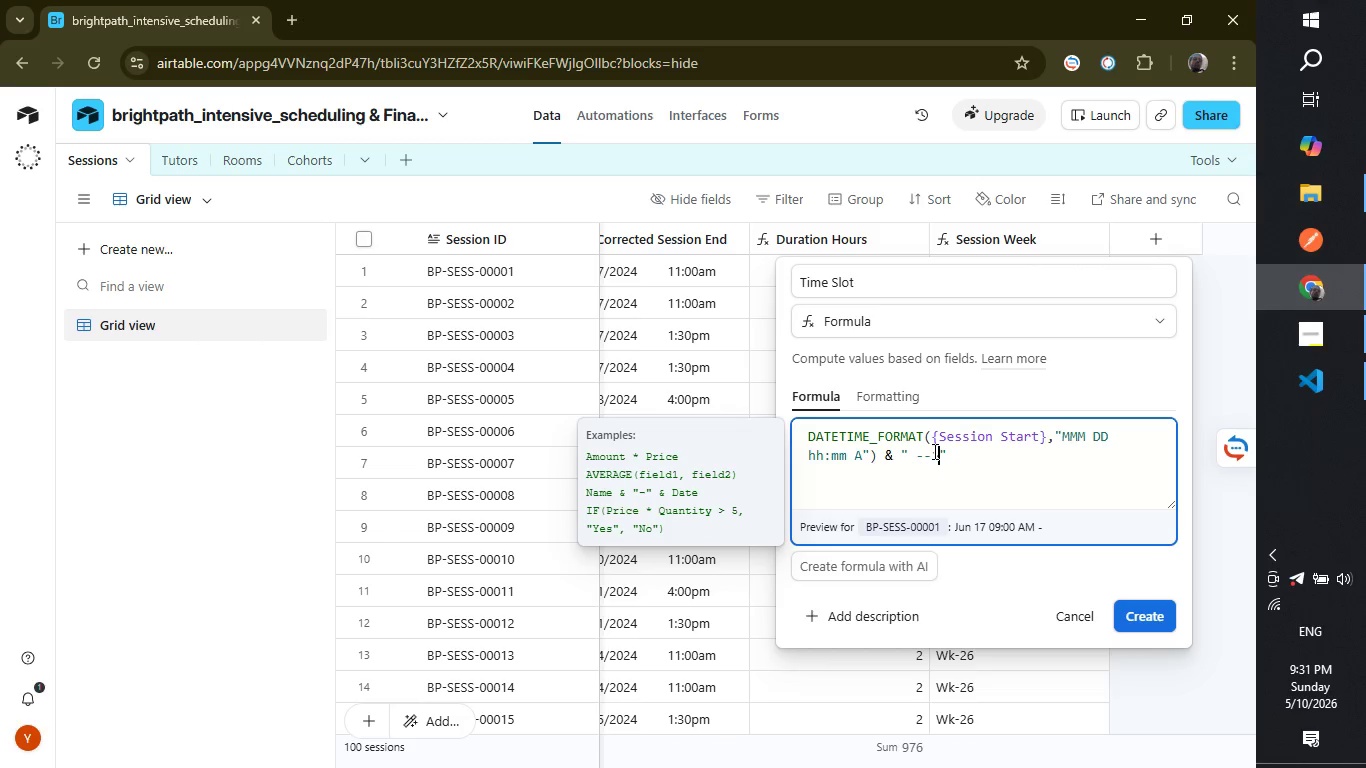 
key(Shift+Period)
 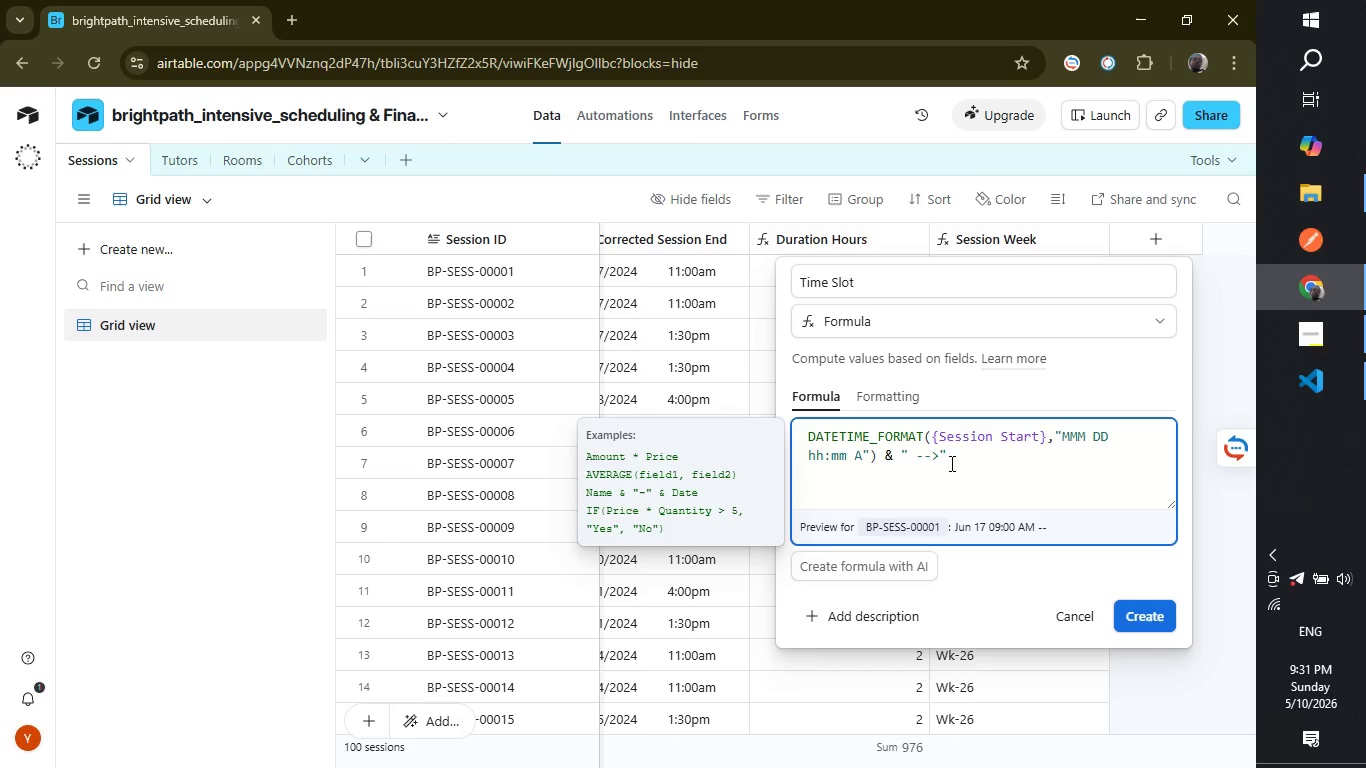 
key(Space)
 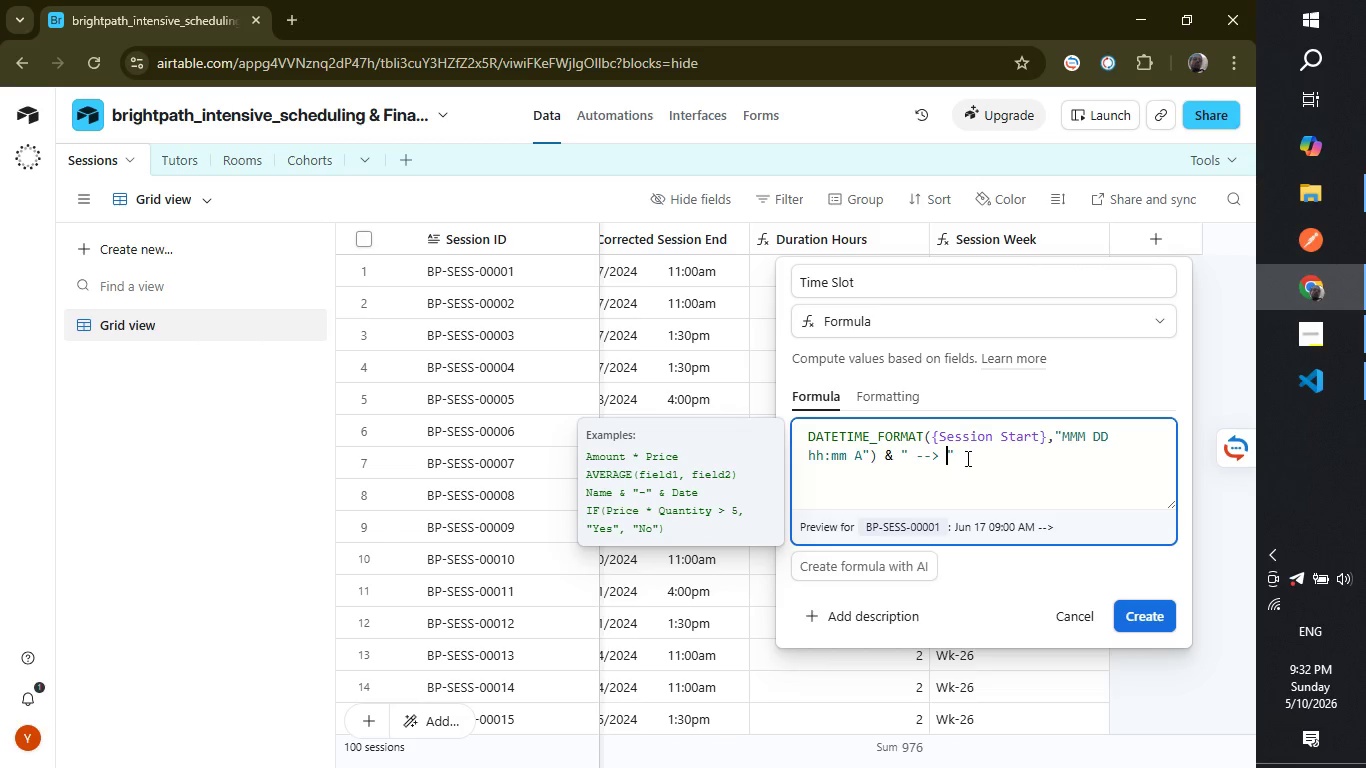 
left_click([966, 450])
 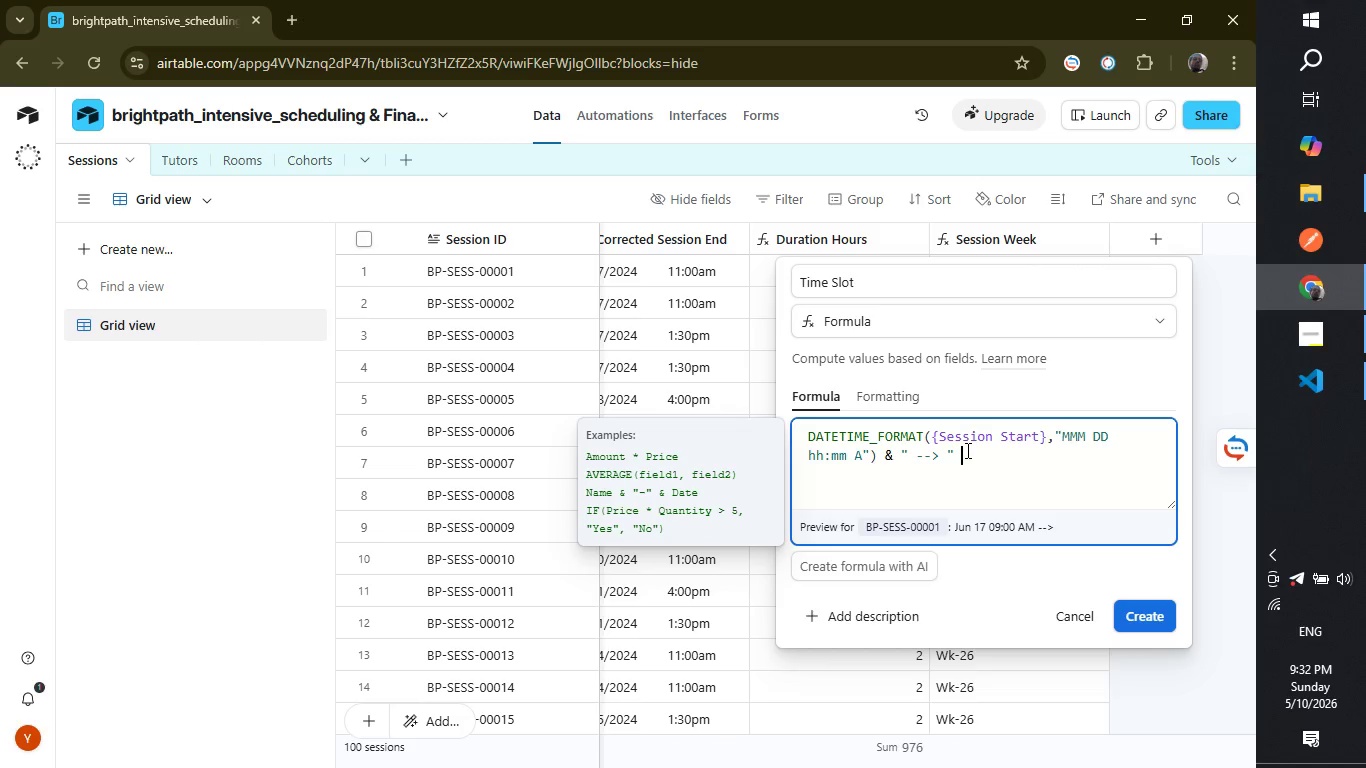 
type( & DATETIME F)
key(Backspace)
key(Backspace)
type(_FOR)
 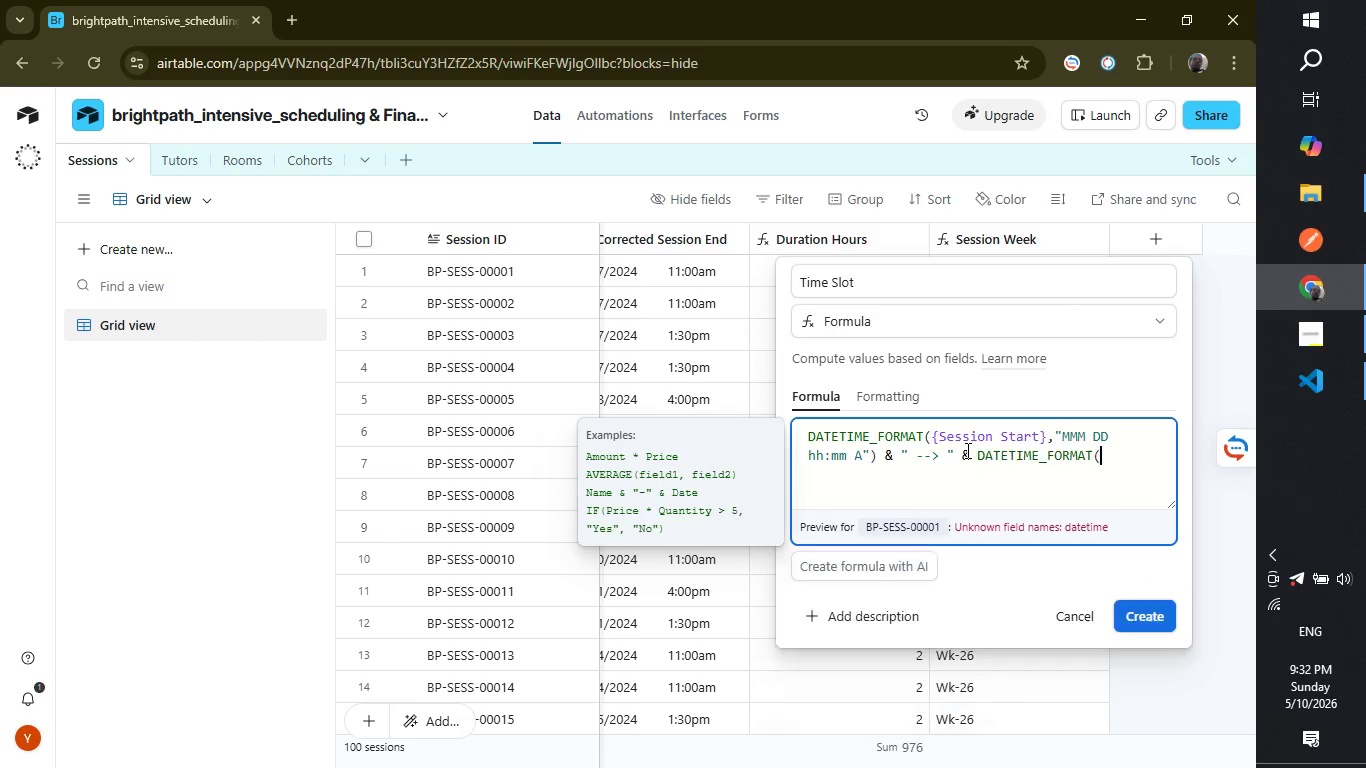 
key(Enter)
 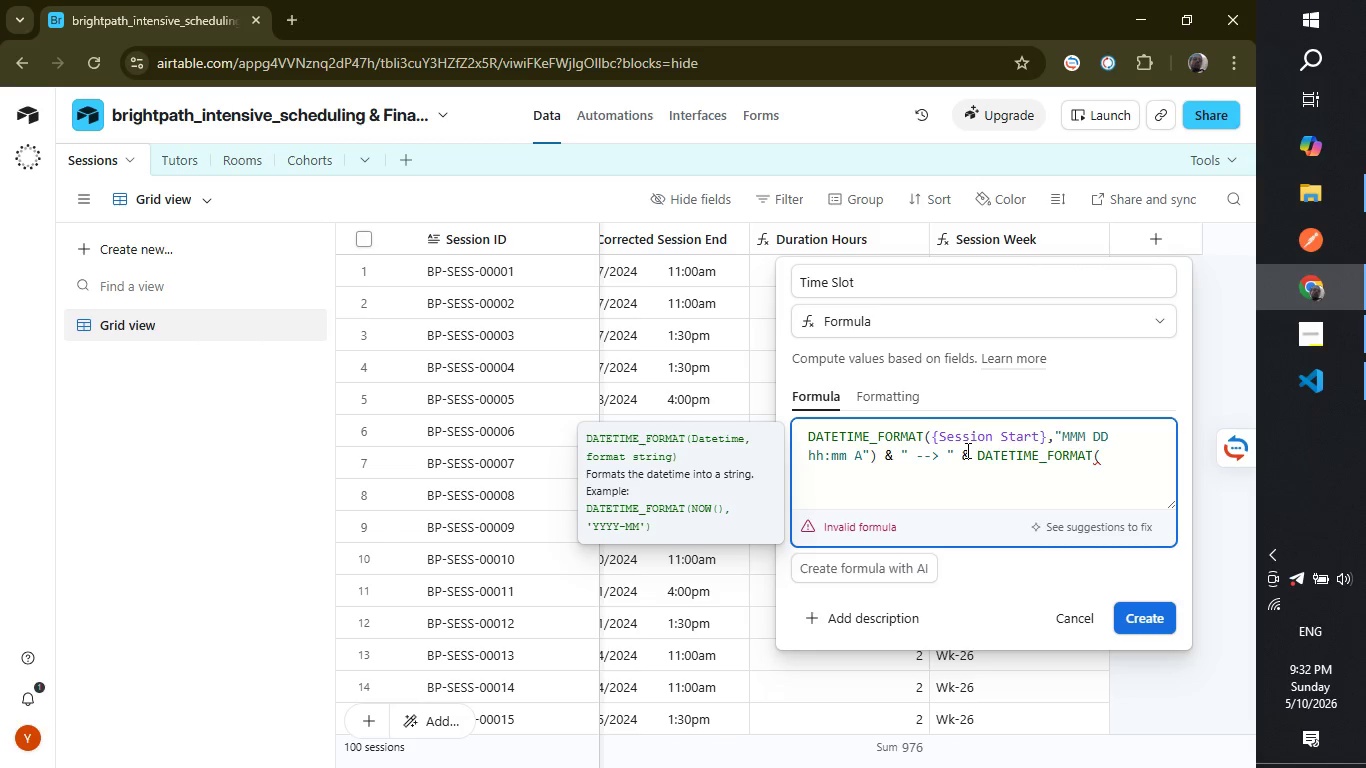 
wait(6.92)
 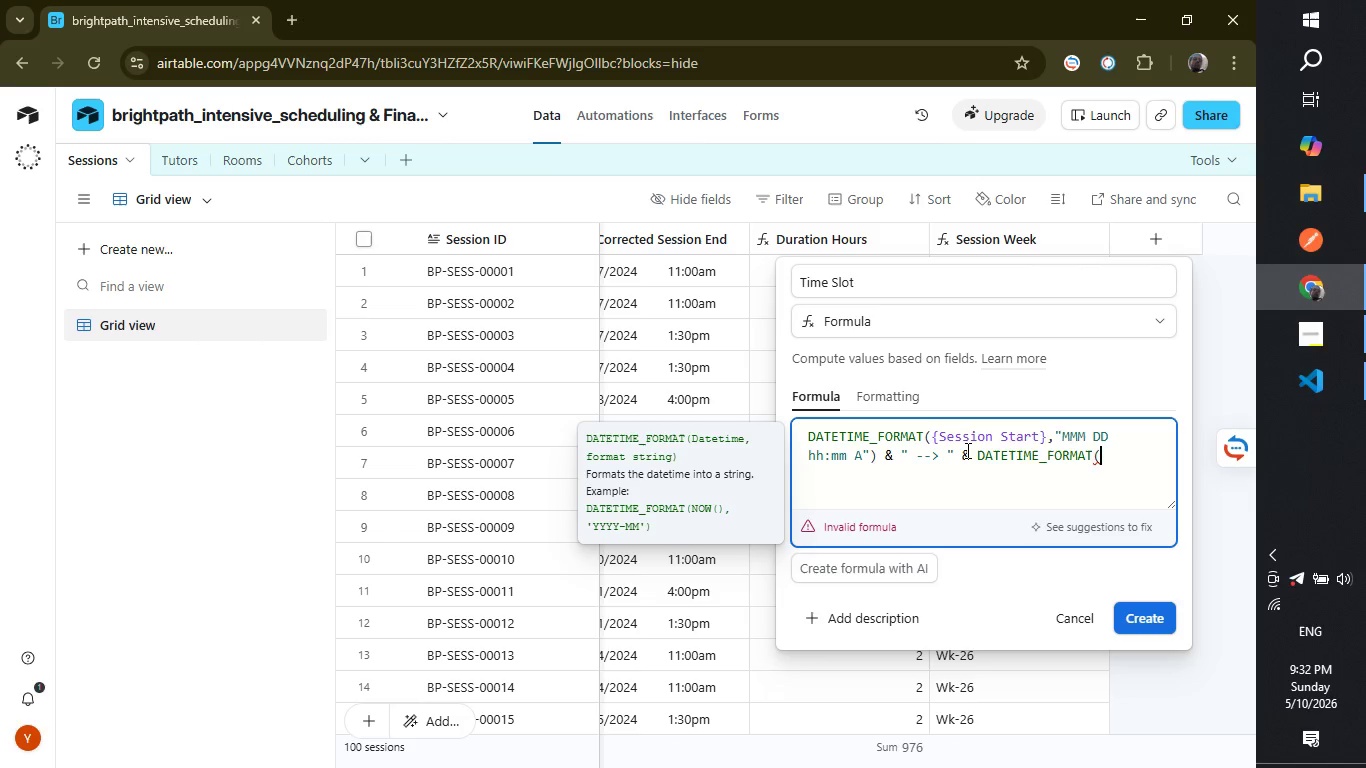 
type({Correc)
 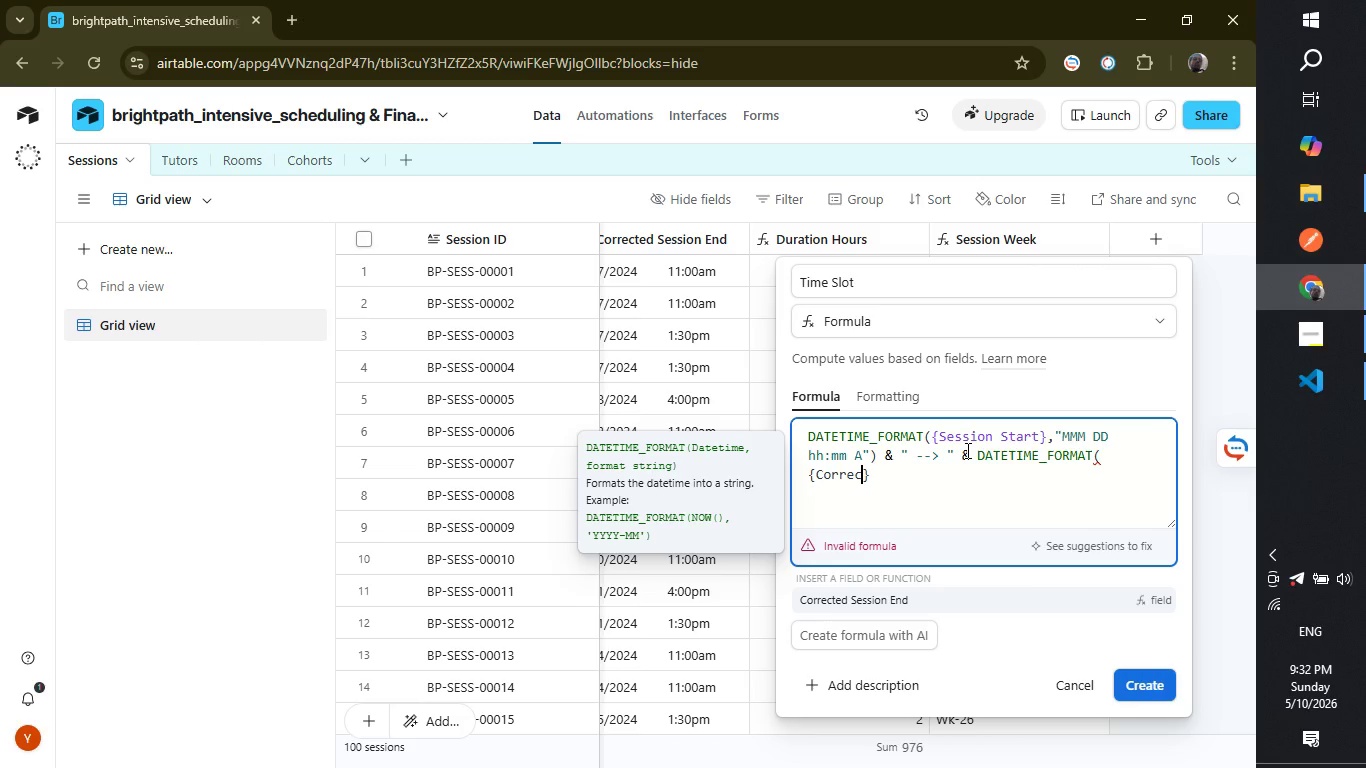 
key(Enter)
 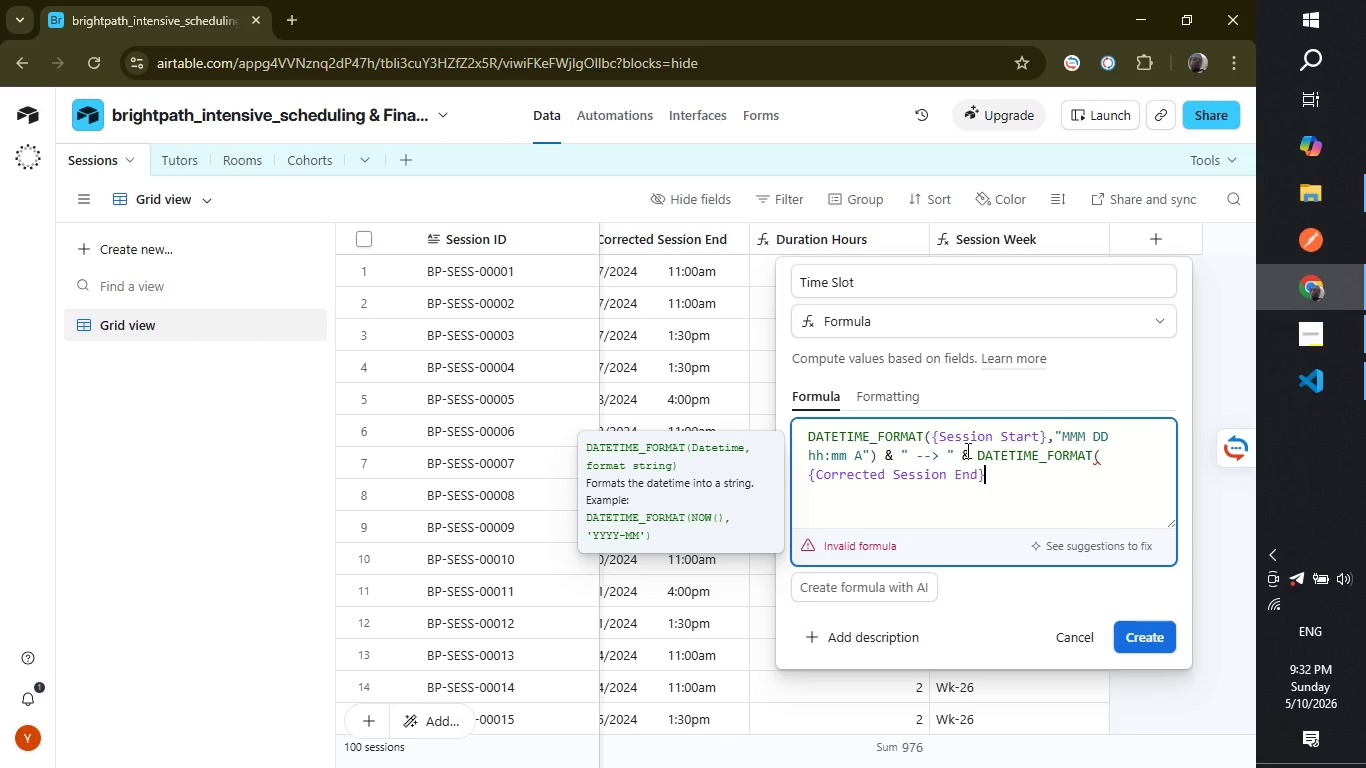 
type(, "HH)
key(Backspace)
key(Backspace)
type(hh:mm A)
 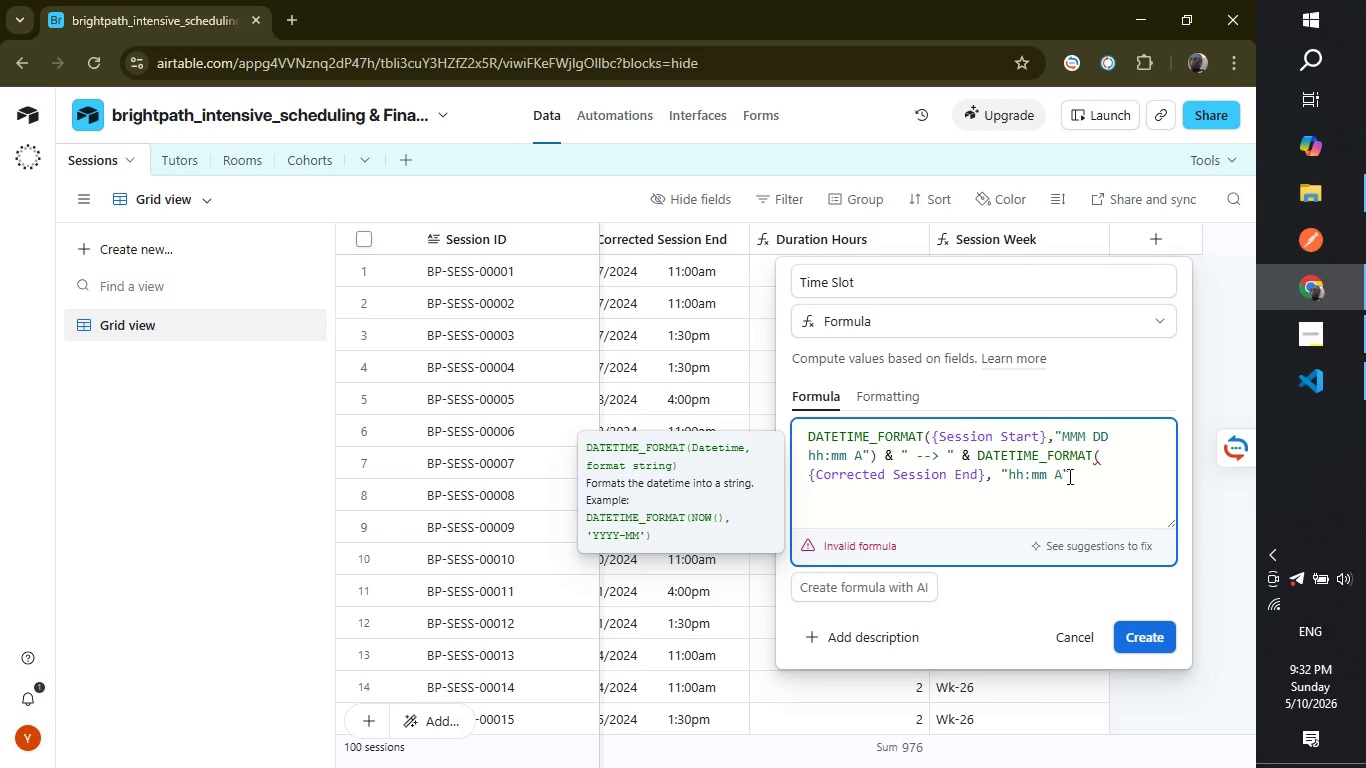 
left_click([1077, 474])
 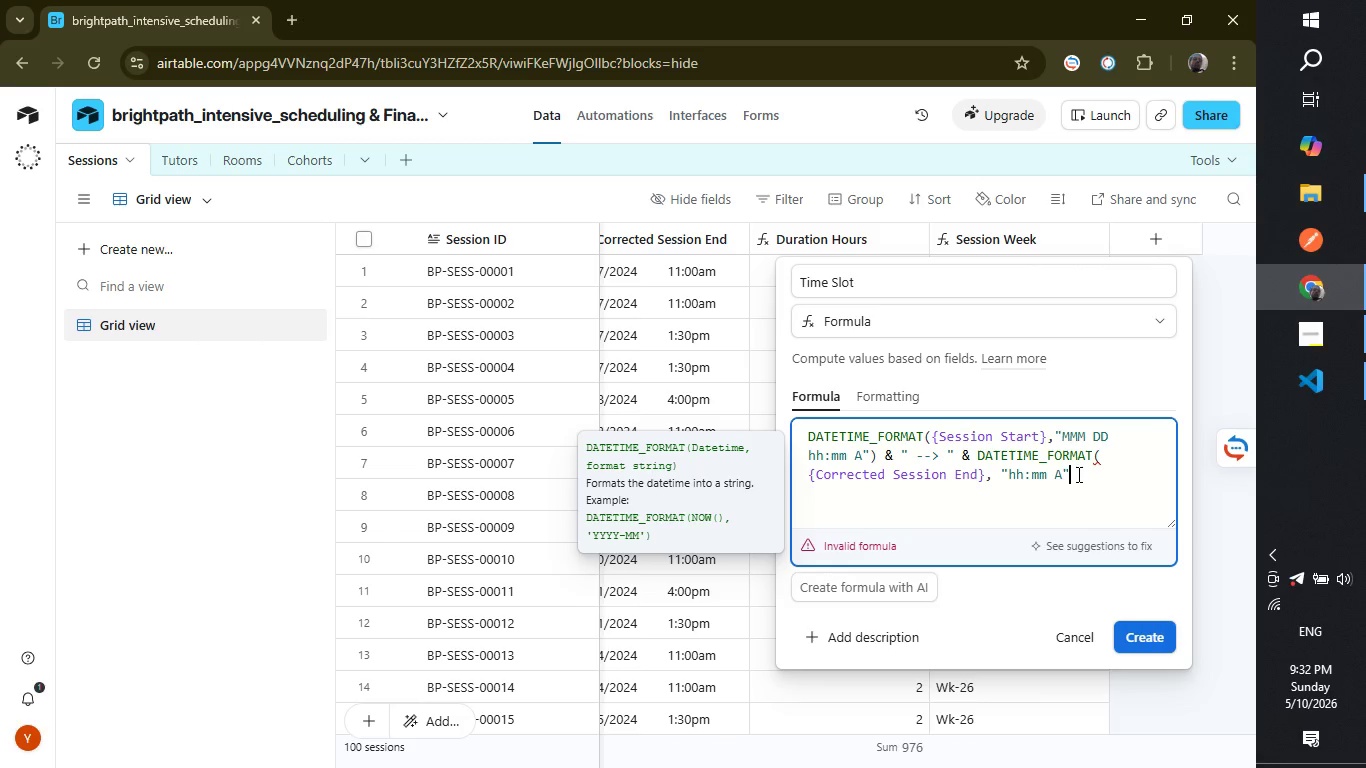 
key(Shift+ShiftLeft)
 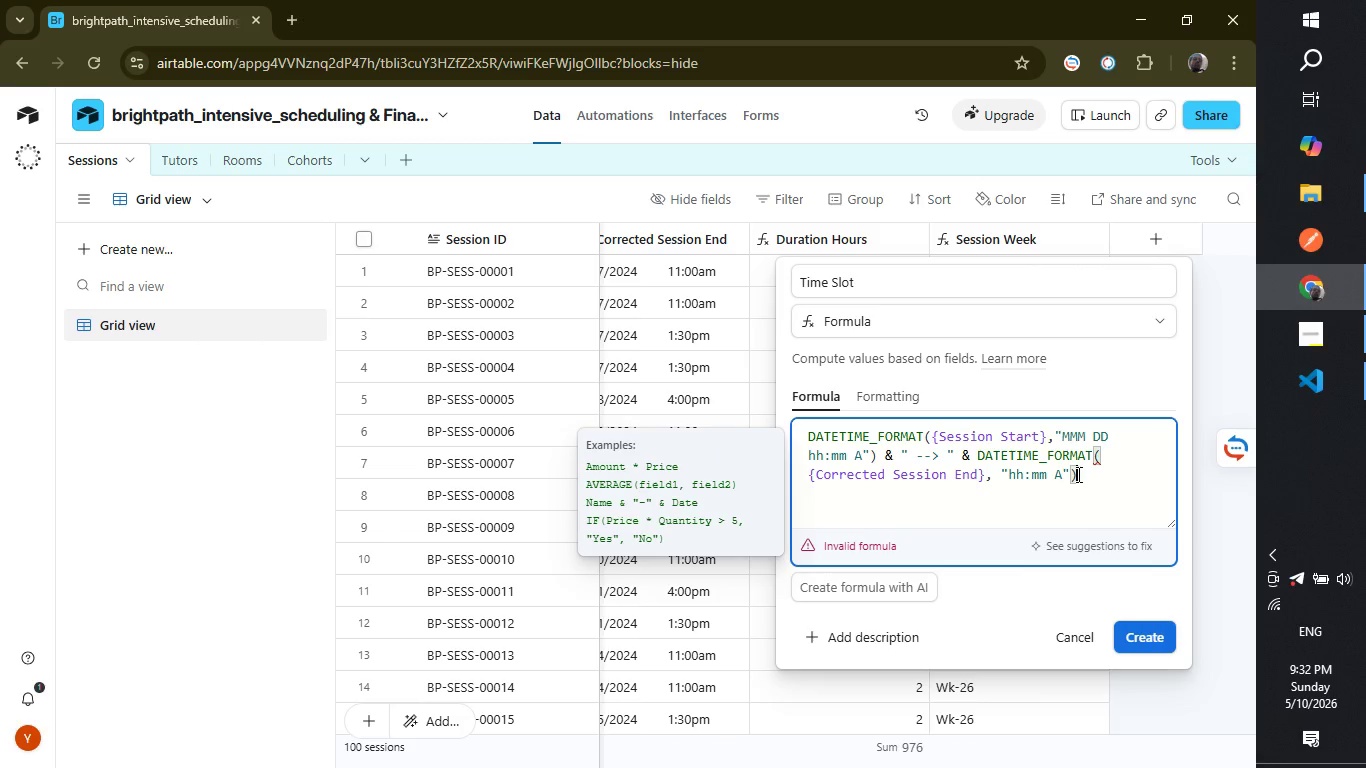 
key(Shift+0)
 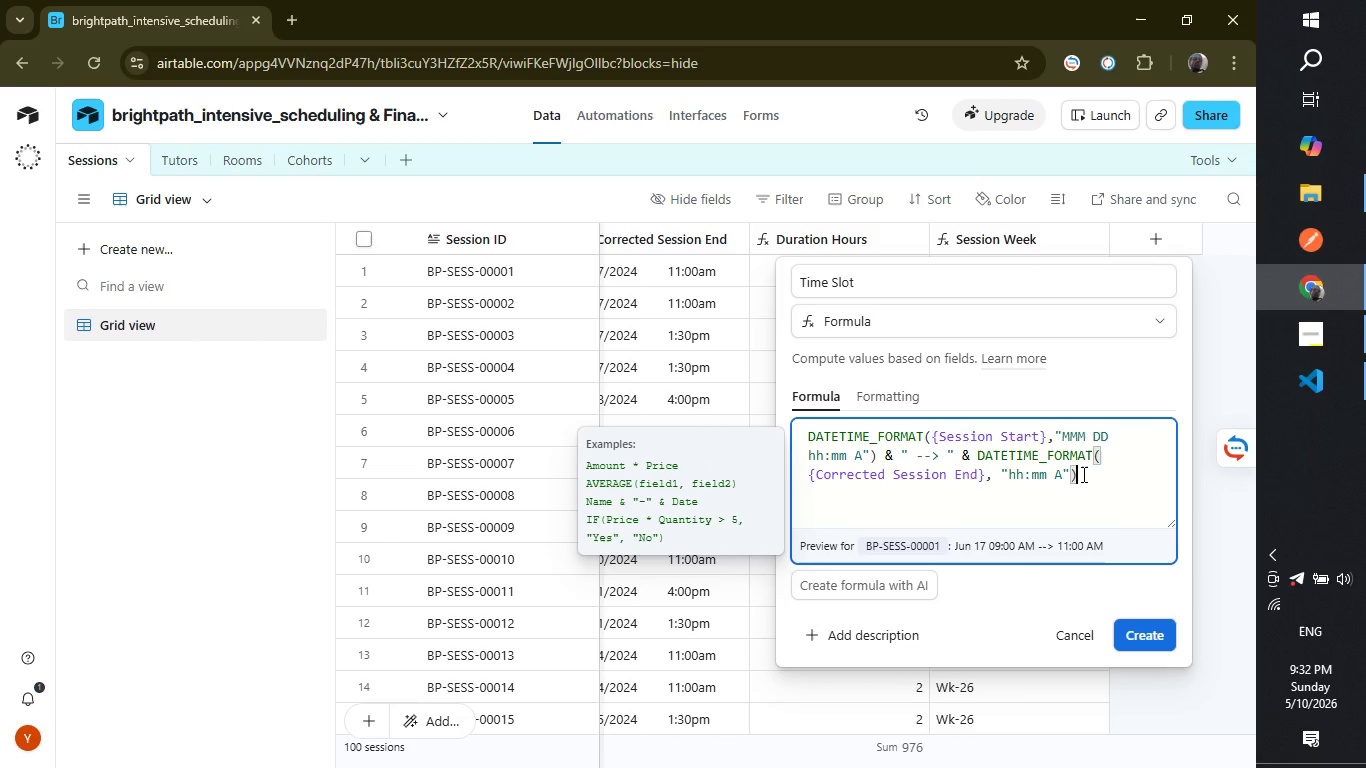 
wait(6.47)
 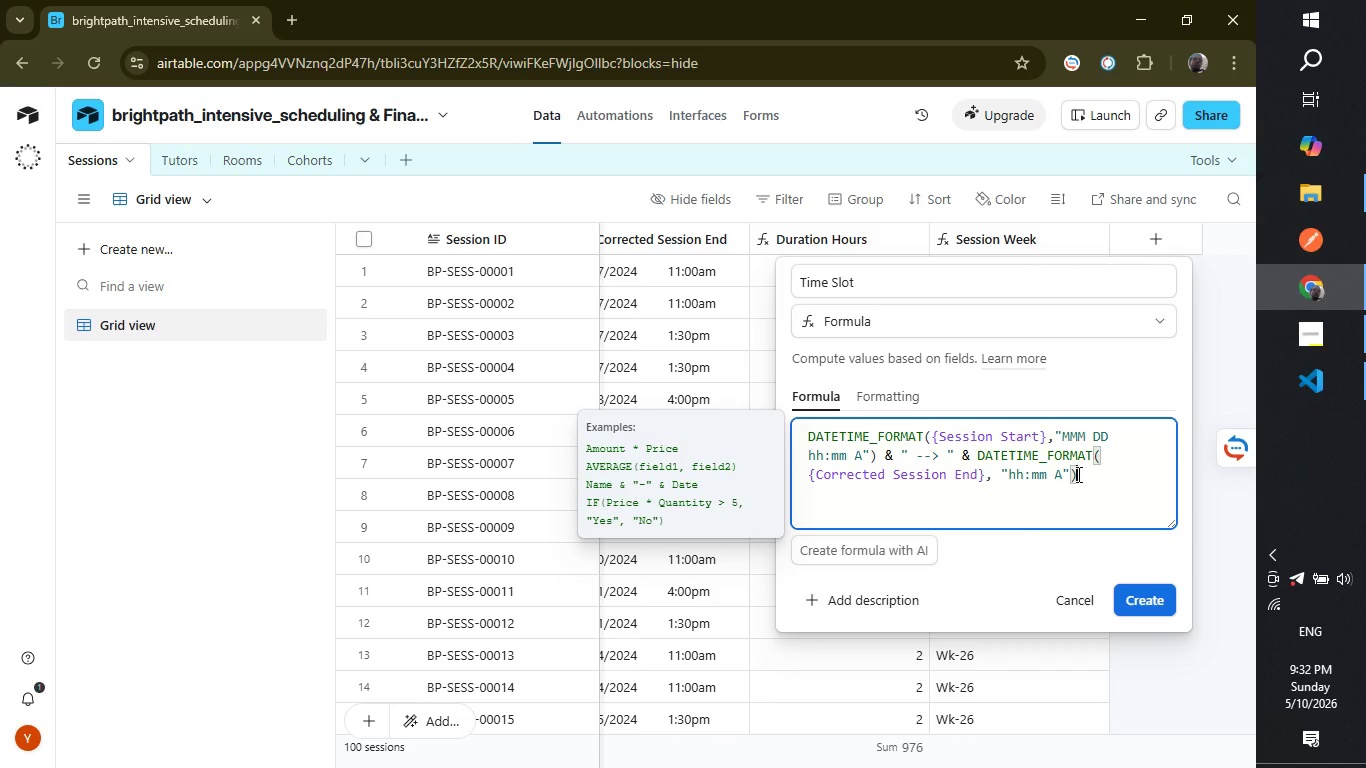 
left_click([1147, 640])
 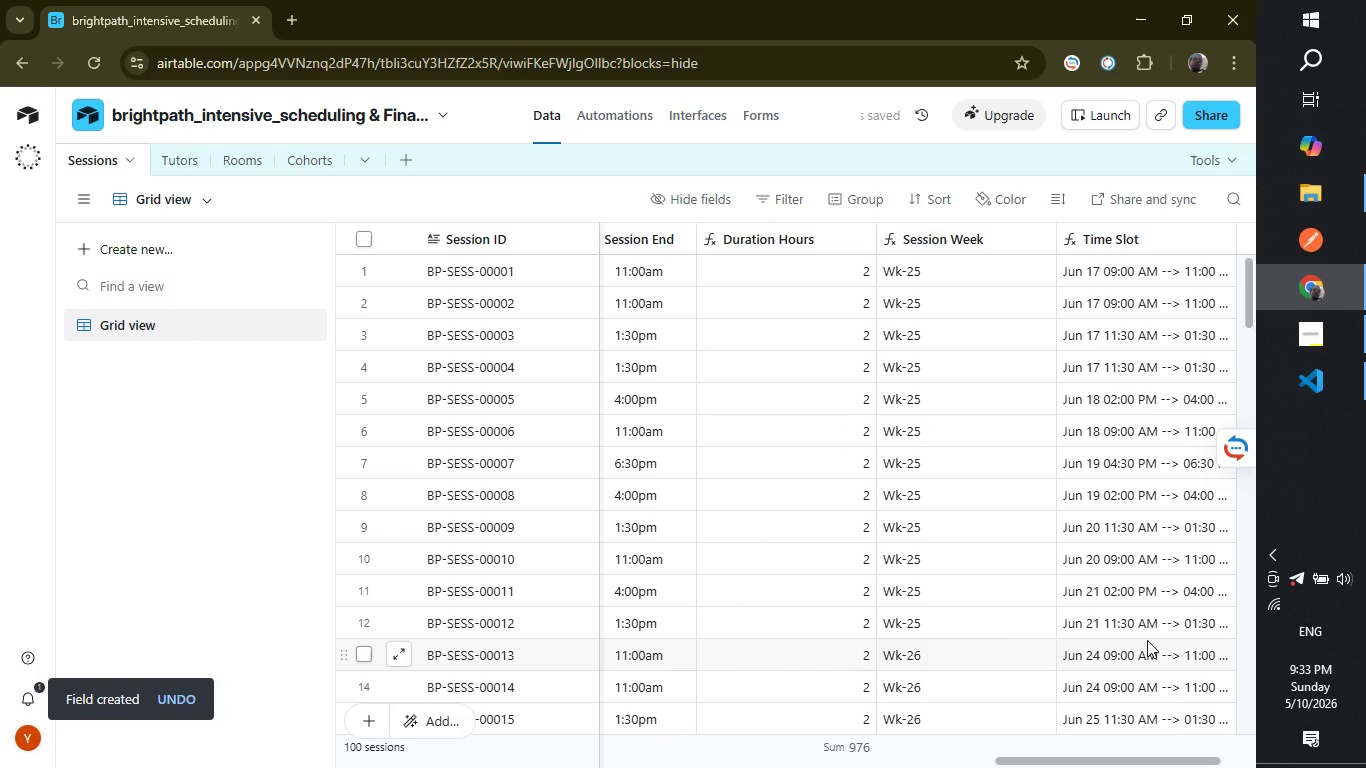 
wait(8.75)
 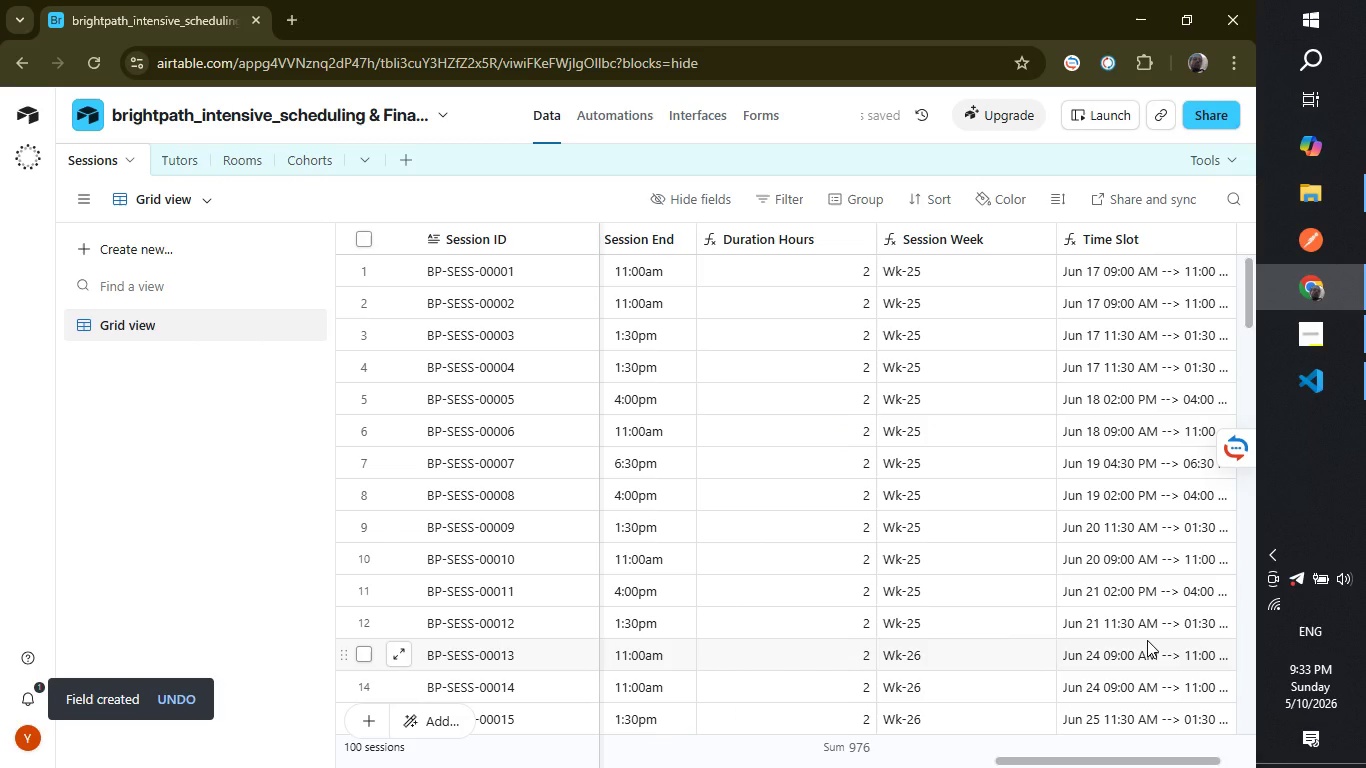 
left_click_drag(start_coordinate=[1109, 762], to_coordinate=[1155, 760])
 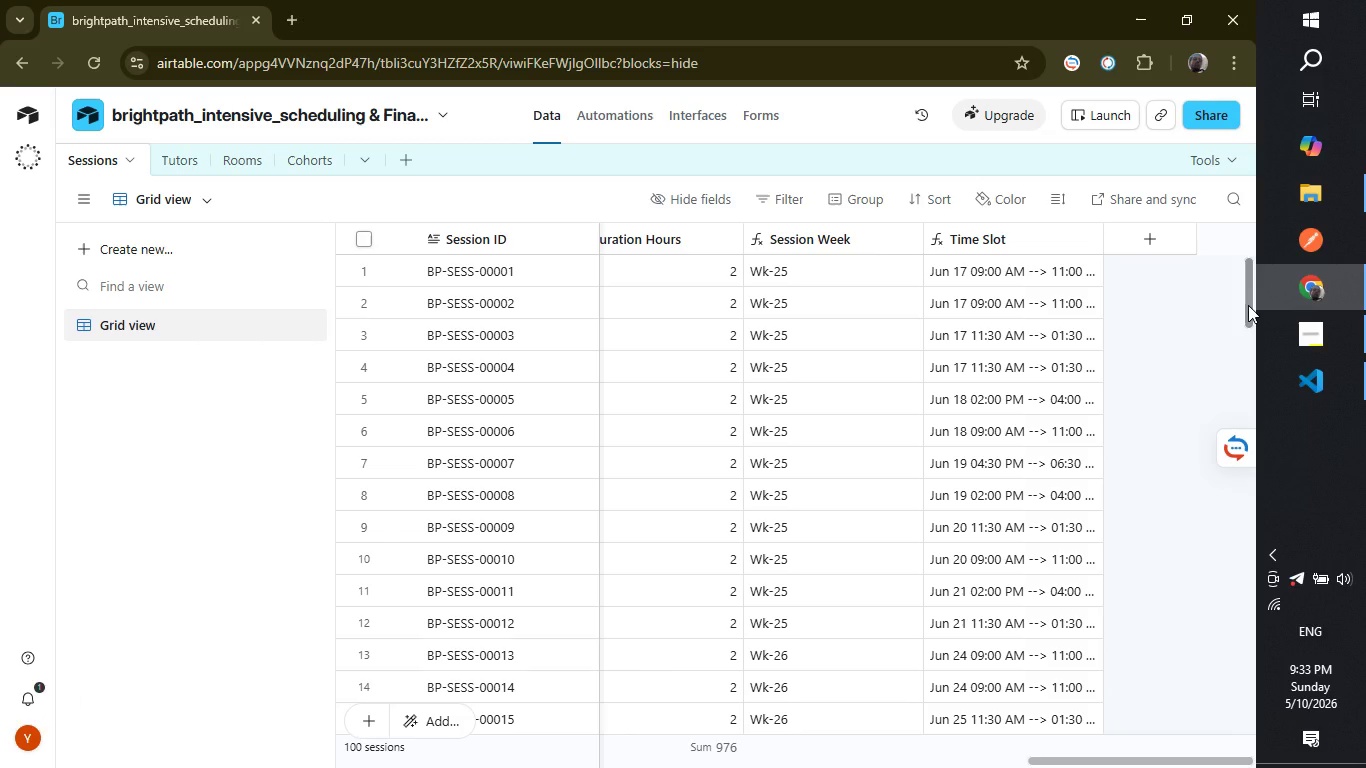 
left_click_drag(start_coordinate=[1248, 305], to_coordinate=[1238, 389])
 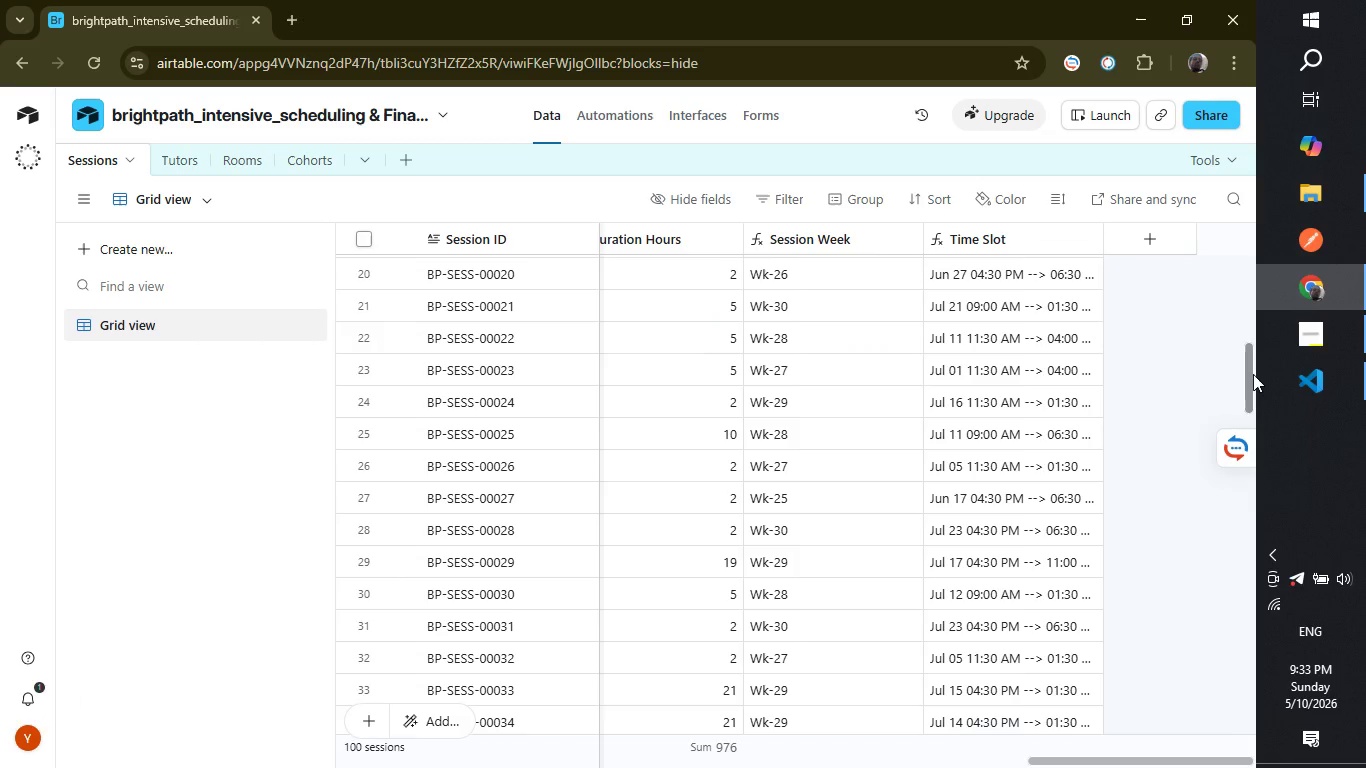 
left_click_drag(start_coordinate=[1253, 370], to_coordinate=[1246, 403])
 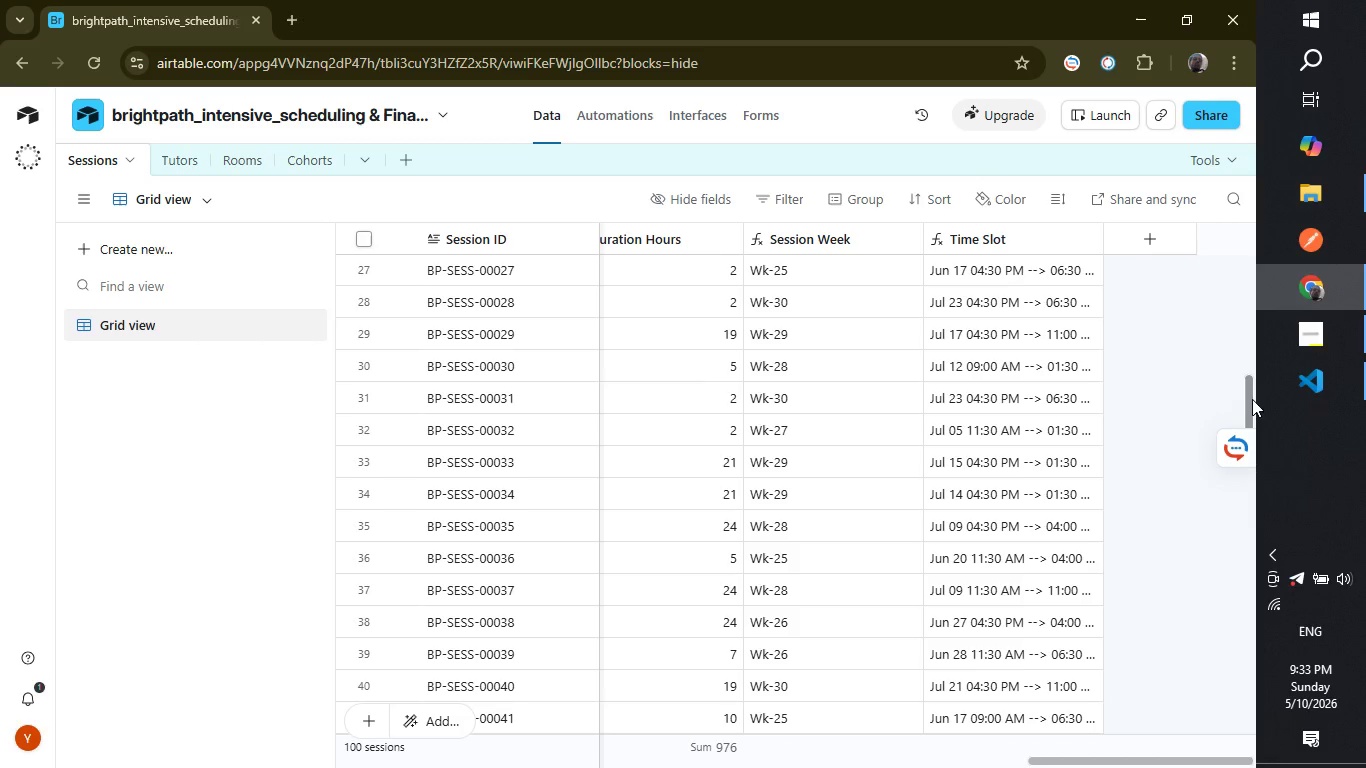 
left_click_drag(start_coordinate=[1252, 399], to_coordinate=[1243, 486])
 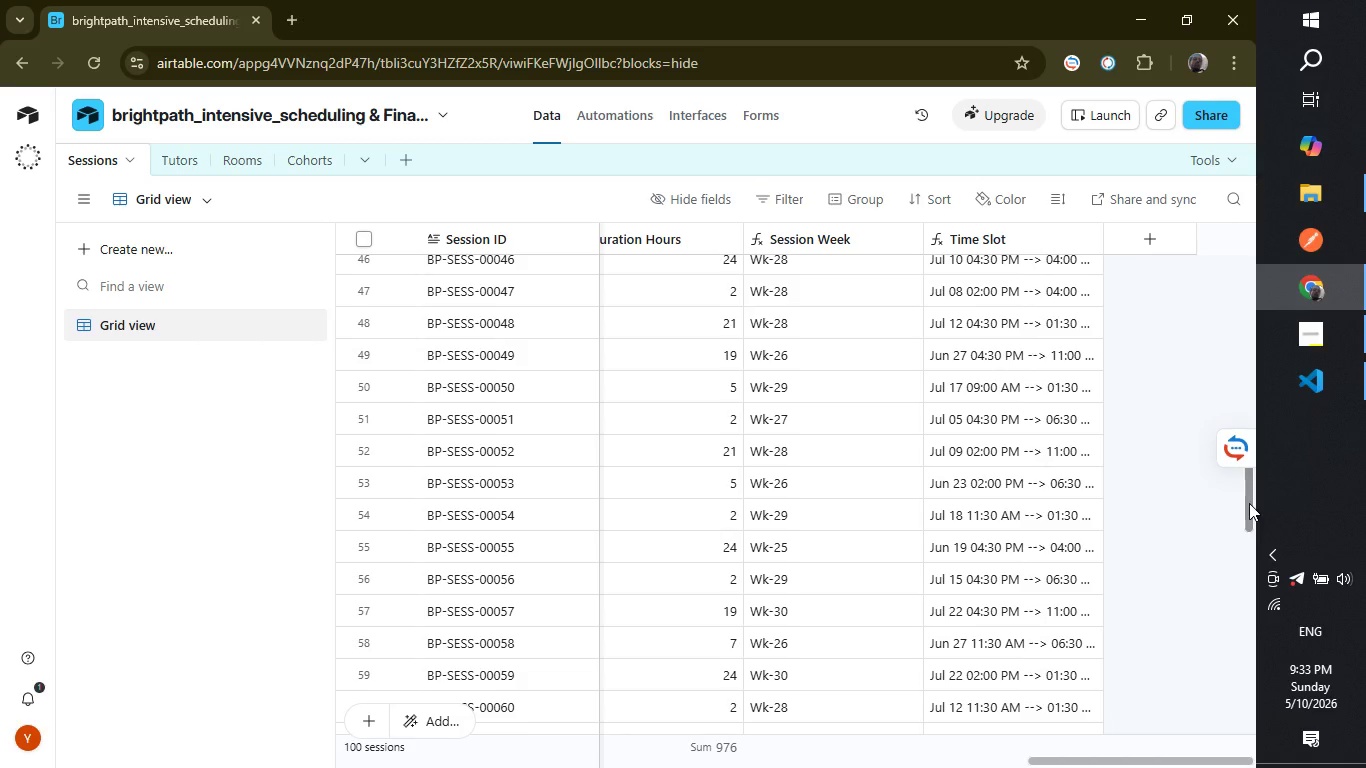 
left_click_drag(start_coordinate=[1249, 503], to_coordinate=[1242, 572])
 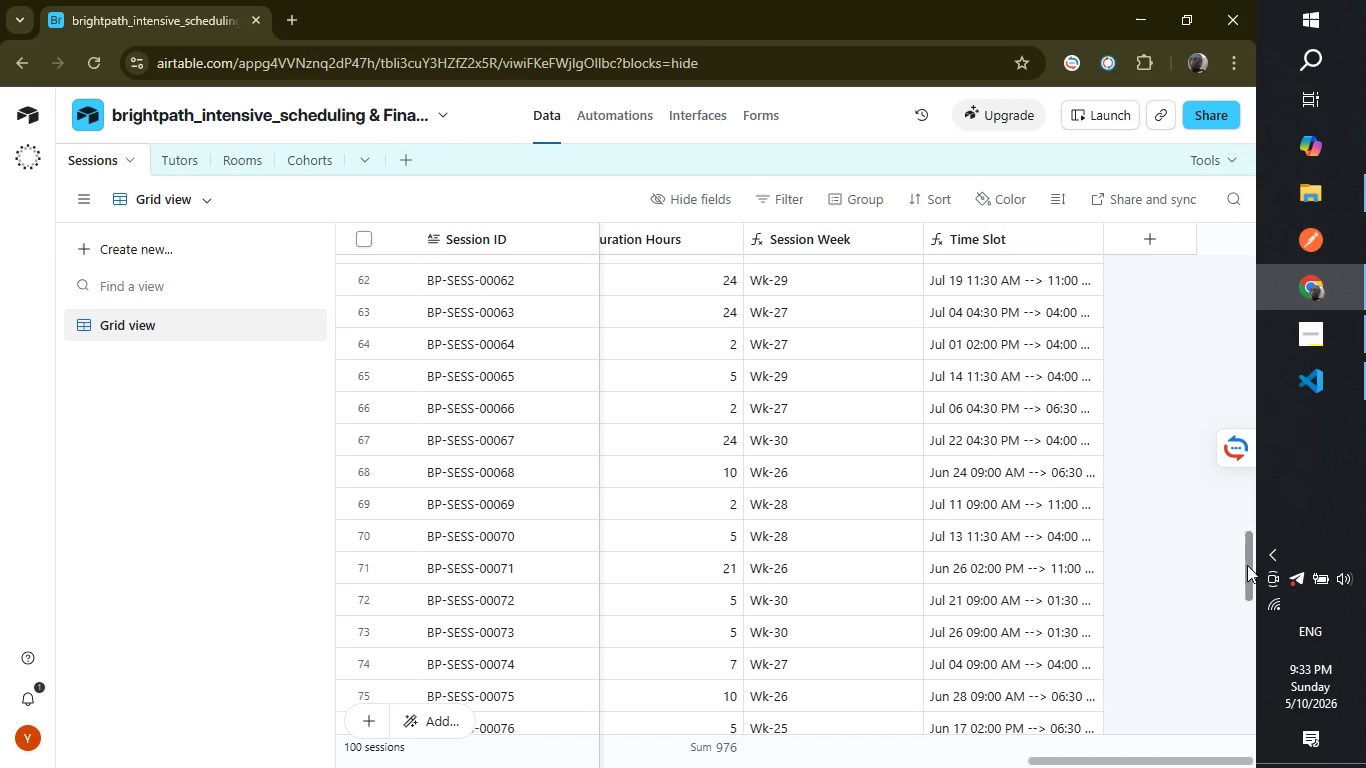 
left_click_drag(start_coordinate=[1247, 560], to_coordinate=[1243, 637])
 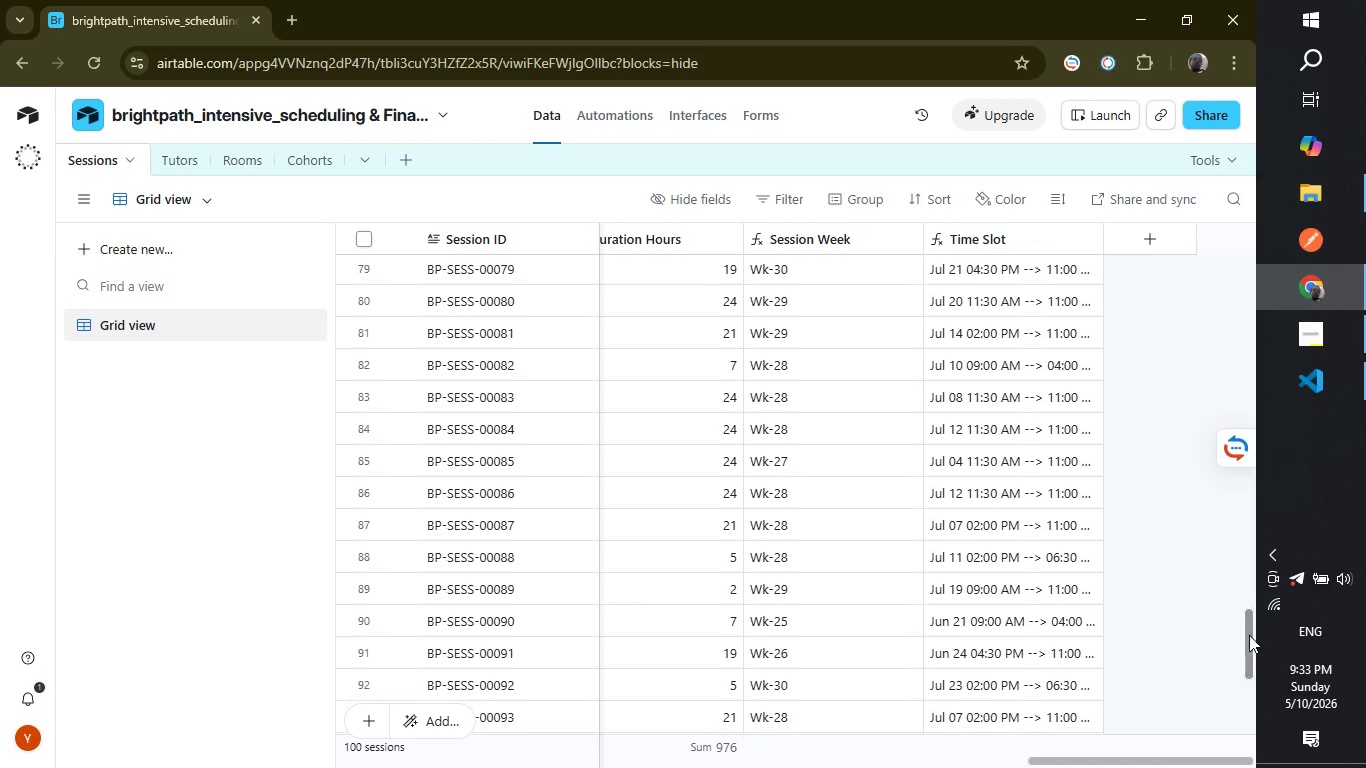 
left_click_drag(start_coordinate=[1249, 627], to_coordinate=[1222, 170])
 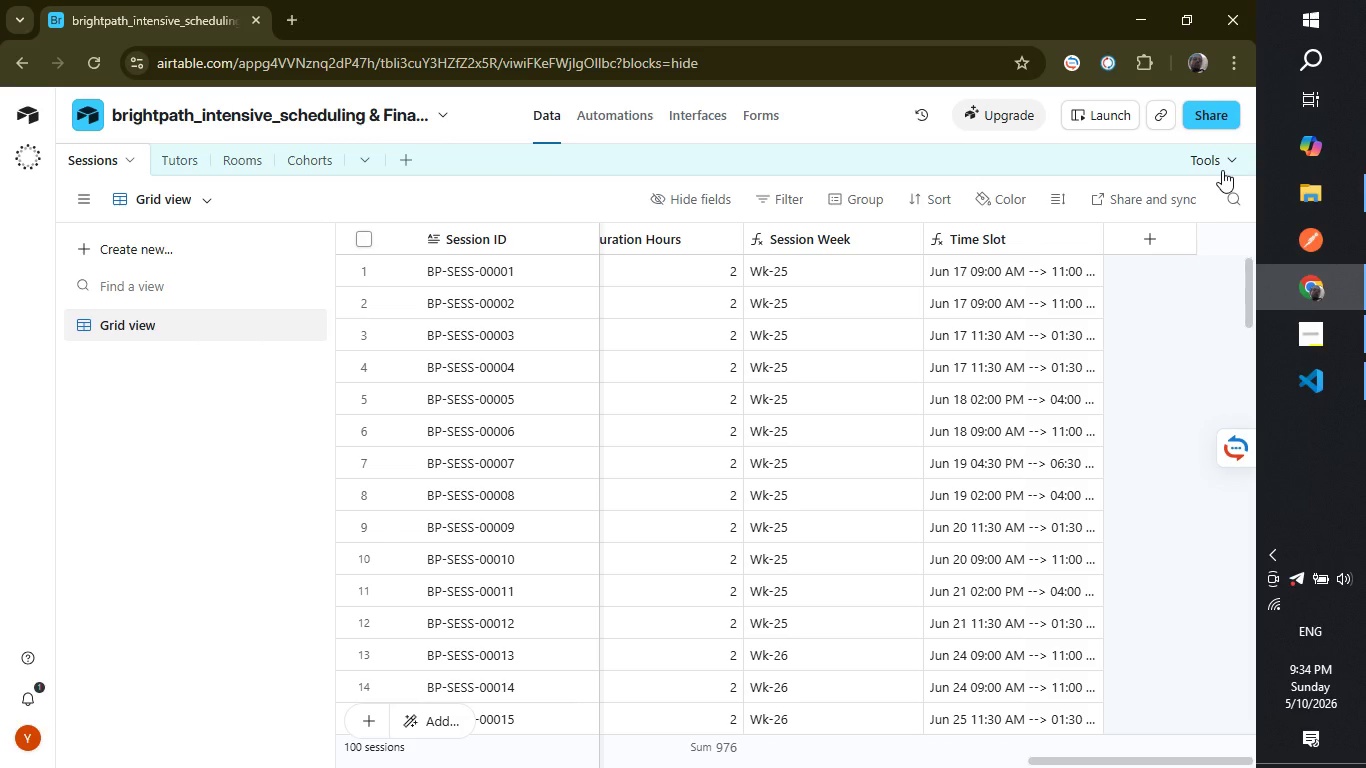 
wait(90.86)
 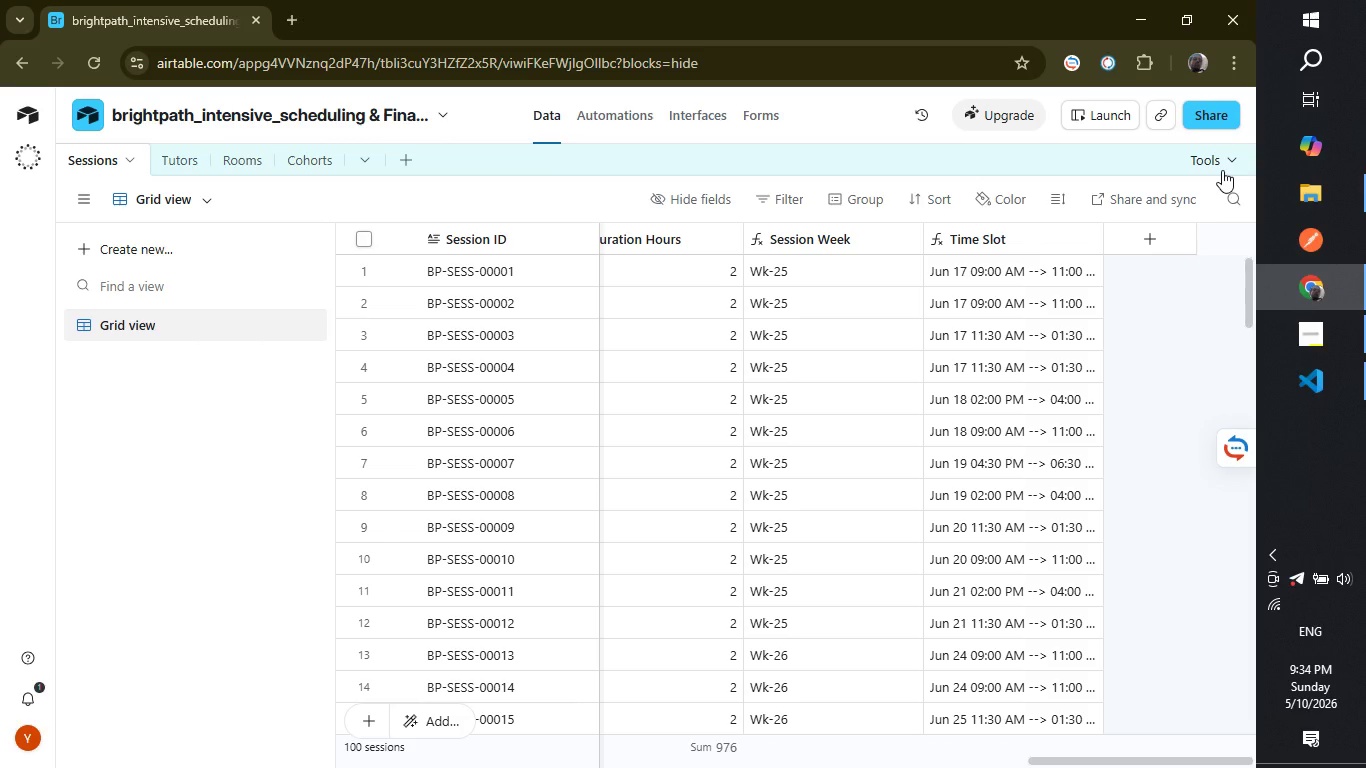 
left_click([1328, 328])